 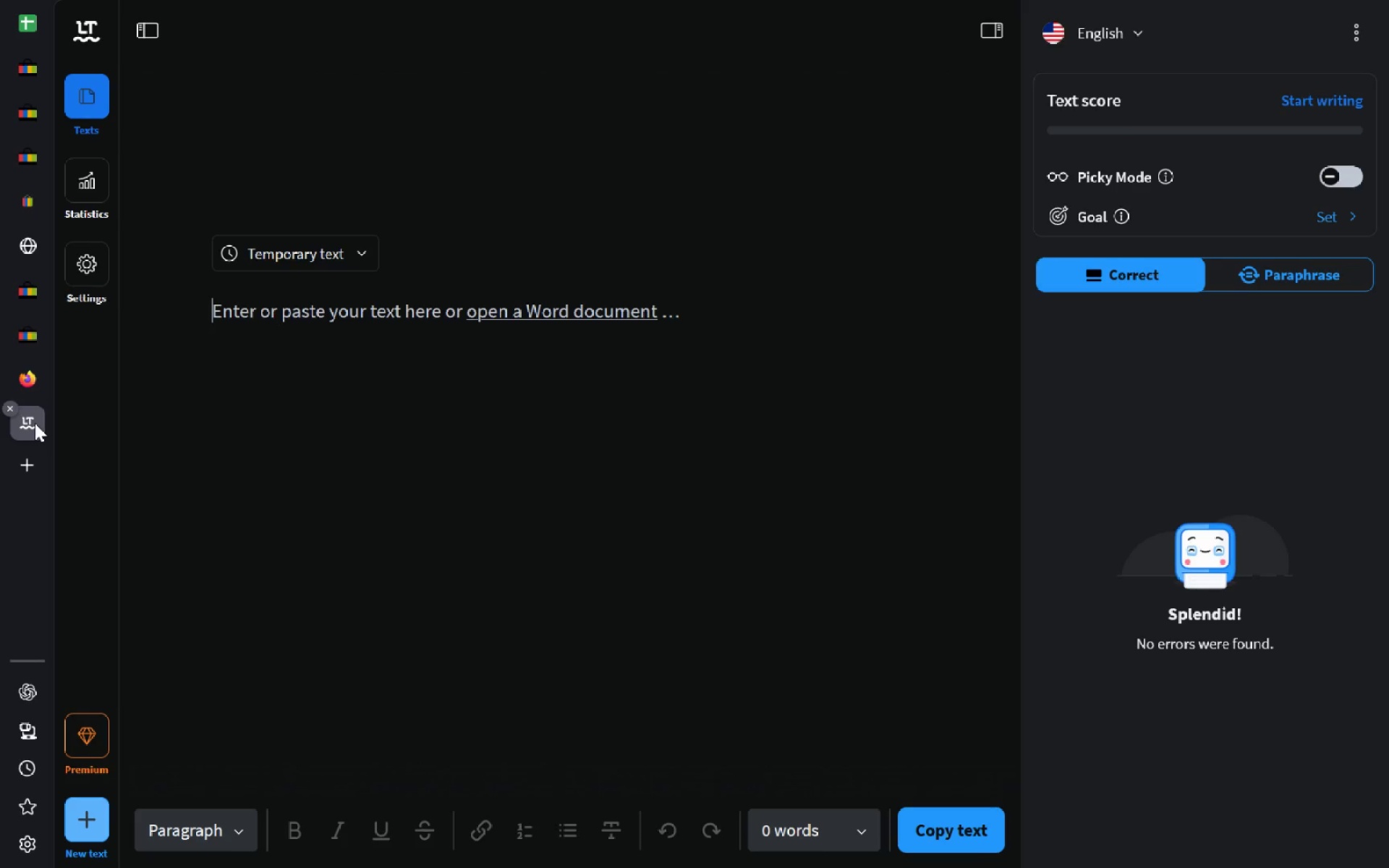 
type(In this session I downloaded the pdfs e)
key(Backspace)
type(rqui)
key(Backspace)
key(Backspace)
key(Backspace)
type(er)
key(Backspace)
type(quired. )
 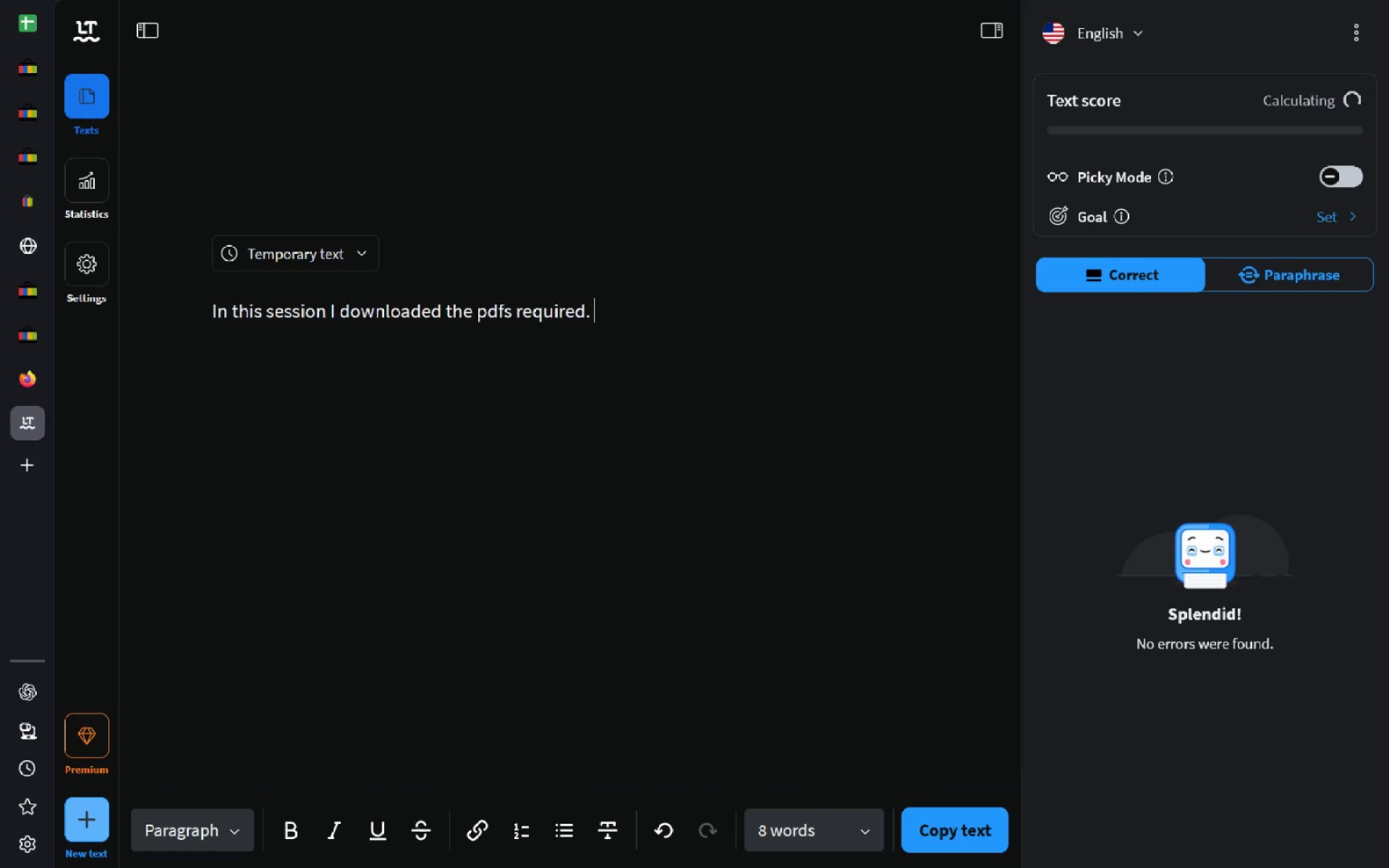 
hold_key(key=ShiftLeft, duration=1.56)
 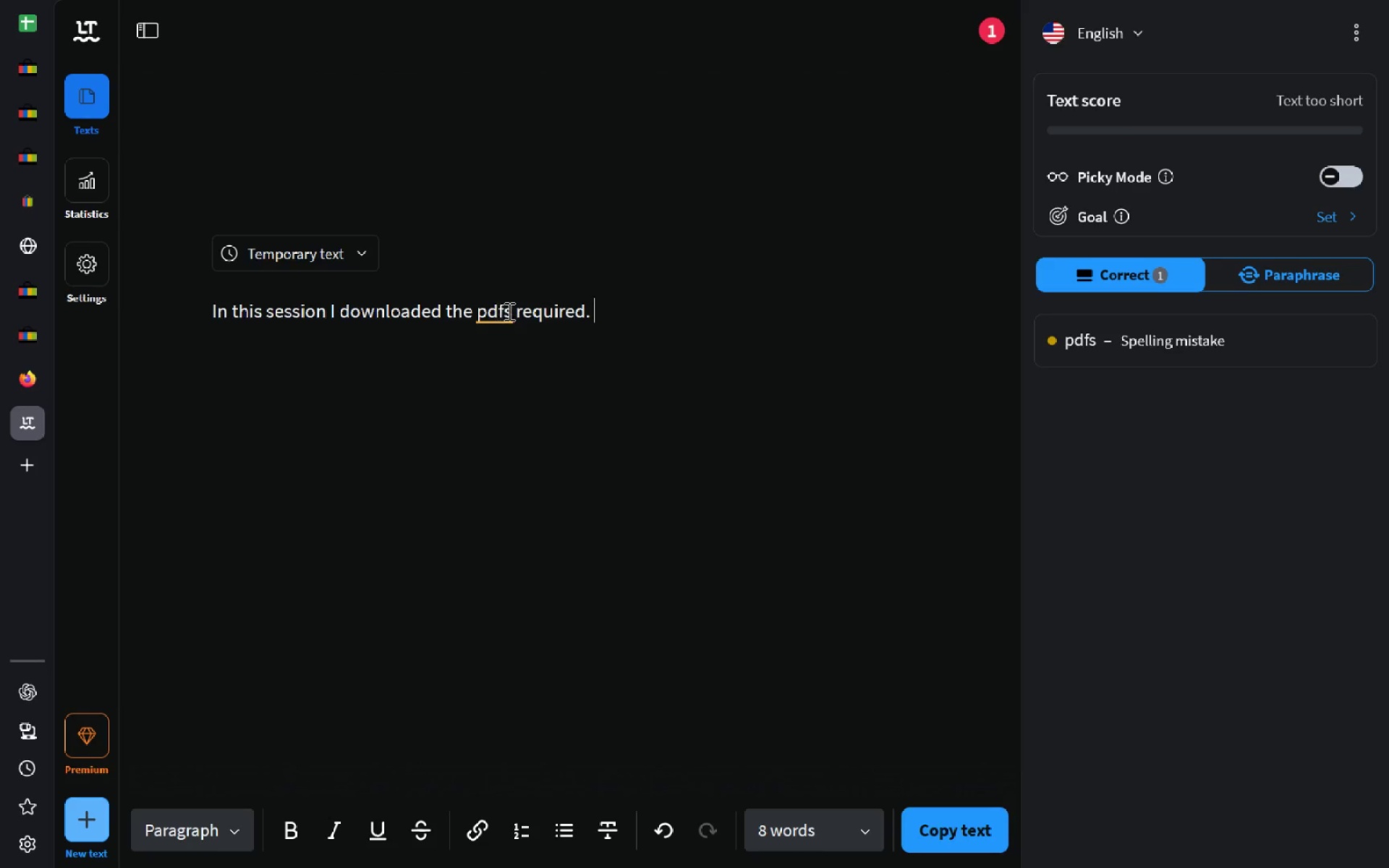 
left_click([511, 312])
 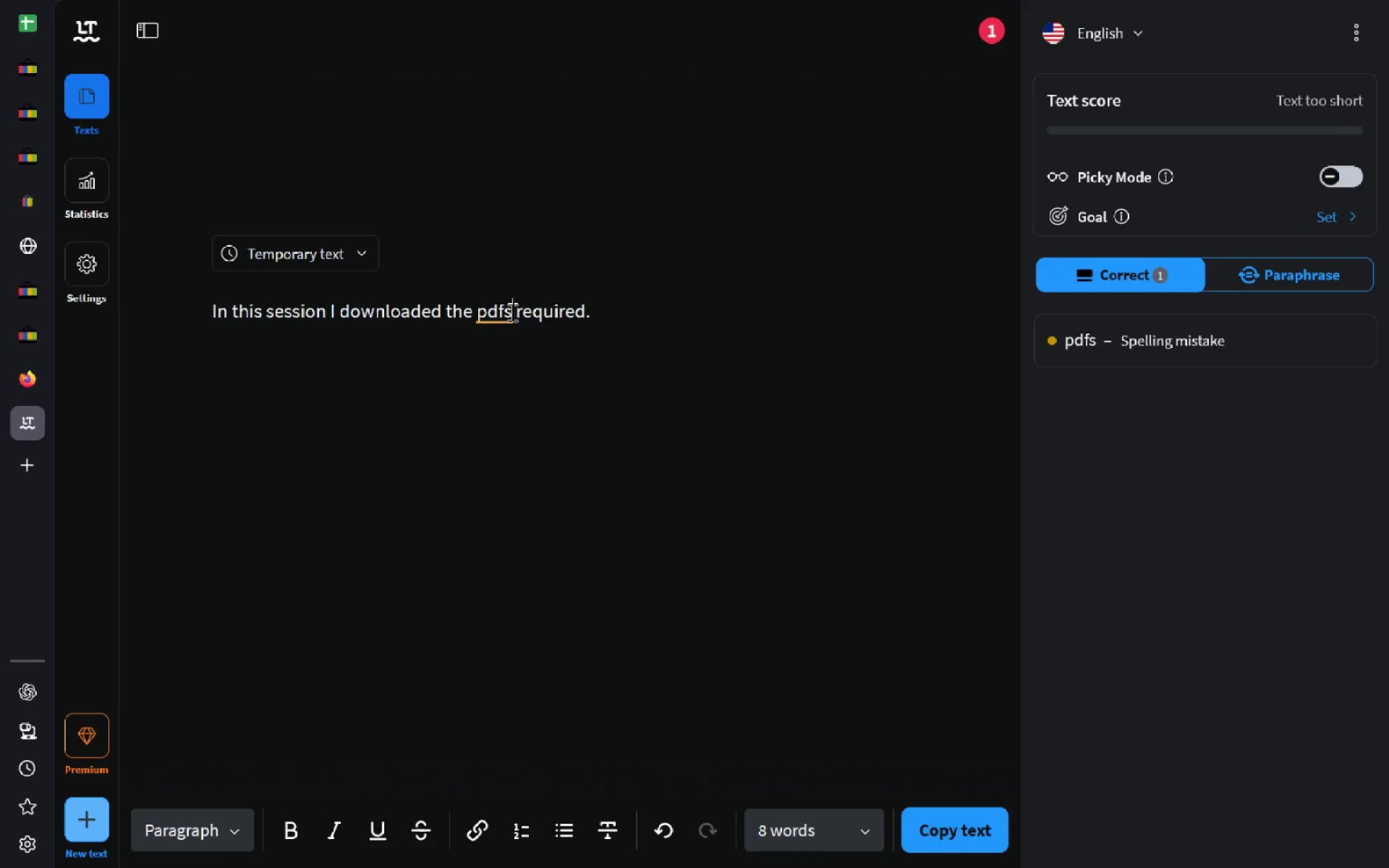 
key(Control+Shift+Backspace)
 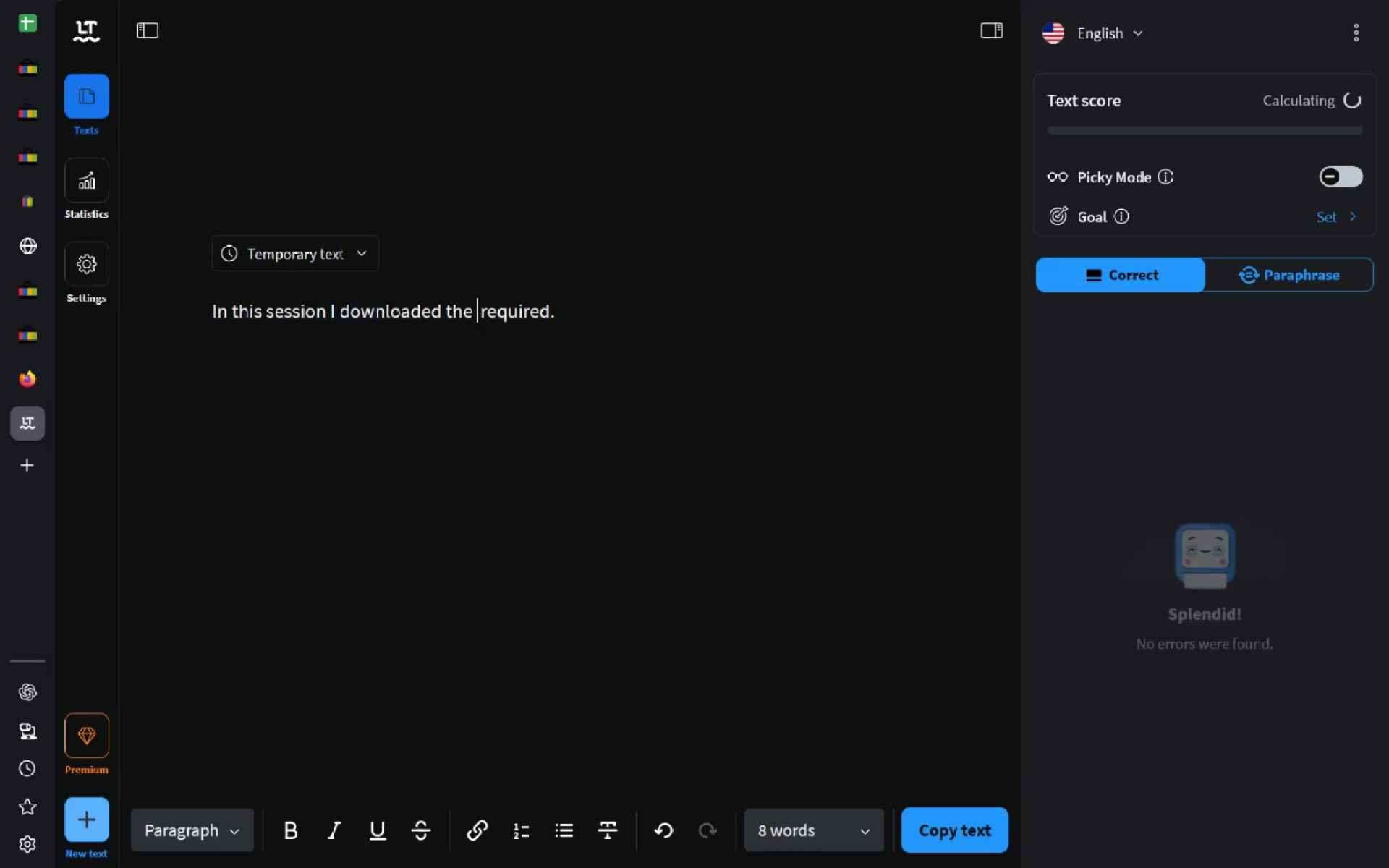 
type(PDFS)
key(Backspace)
type(s)
 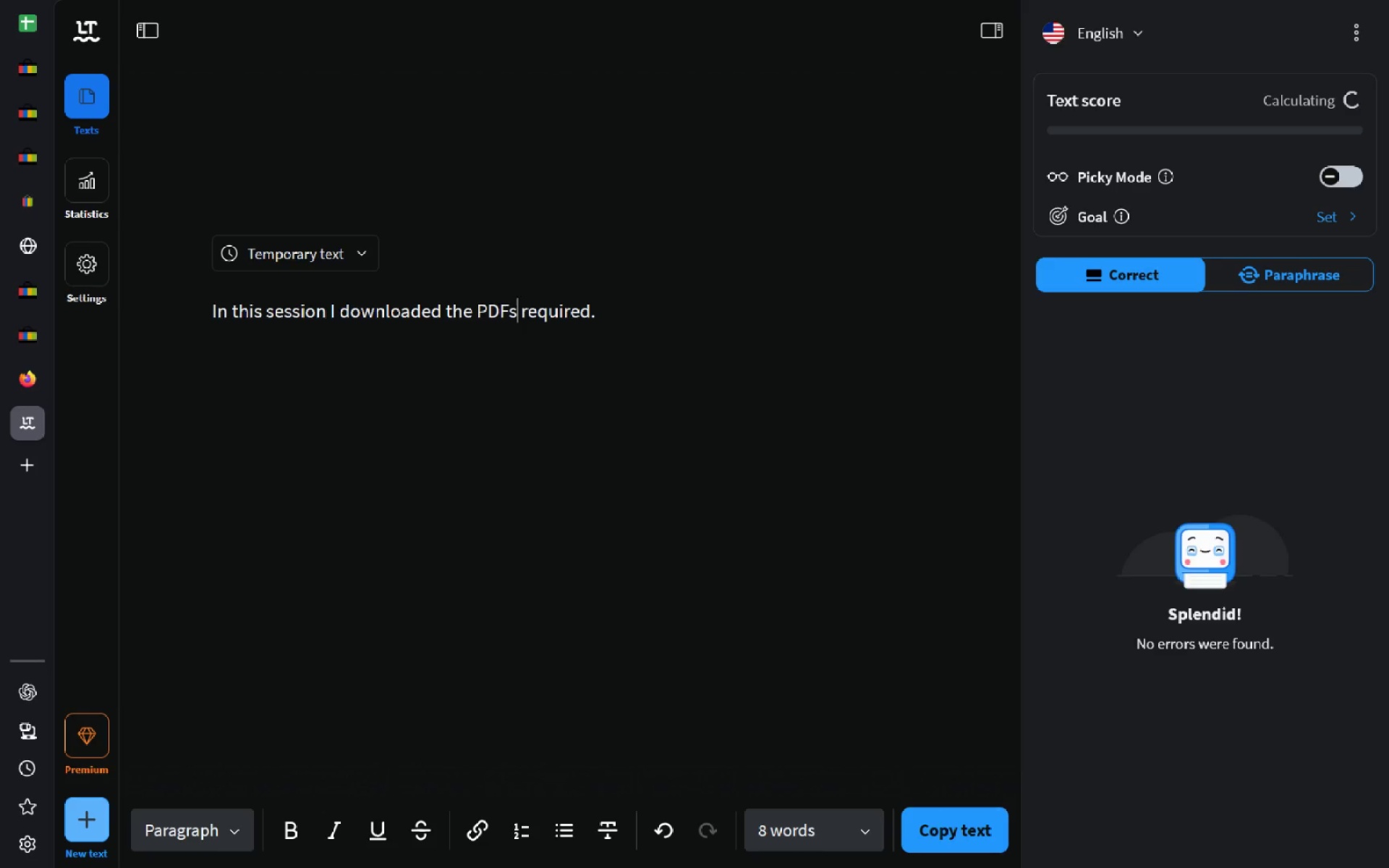 
key(Control+ArrowRight)
 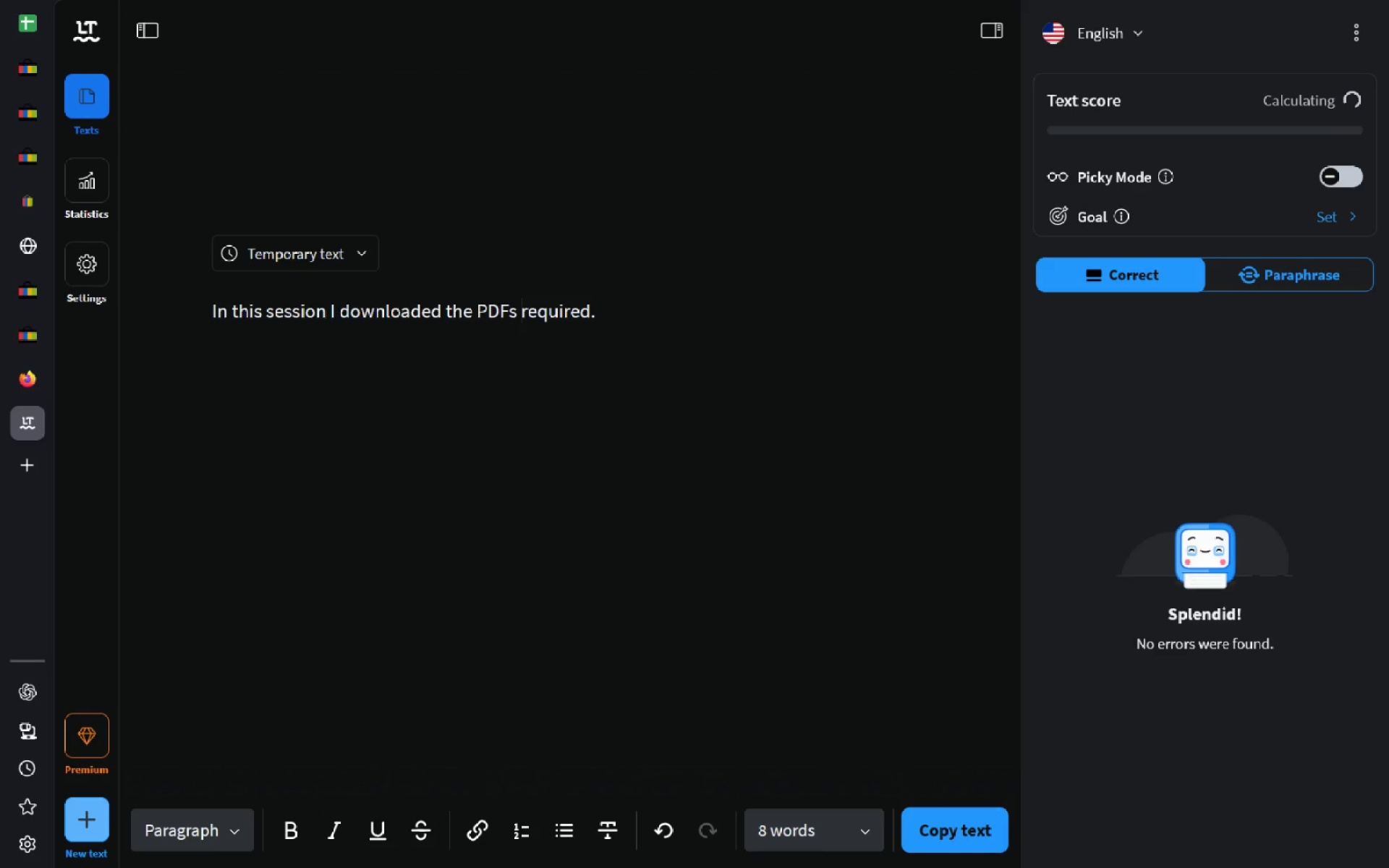 
key(Control+ArrowRight)
 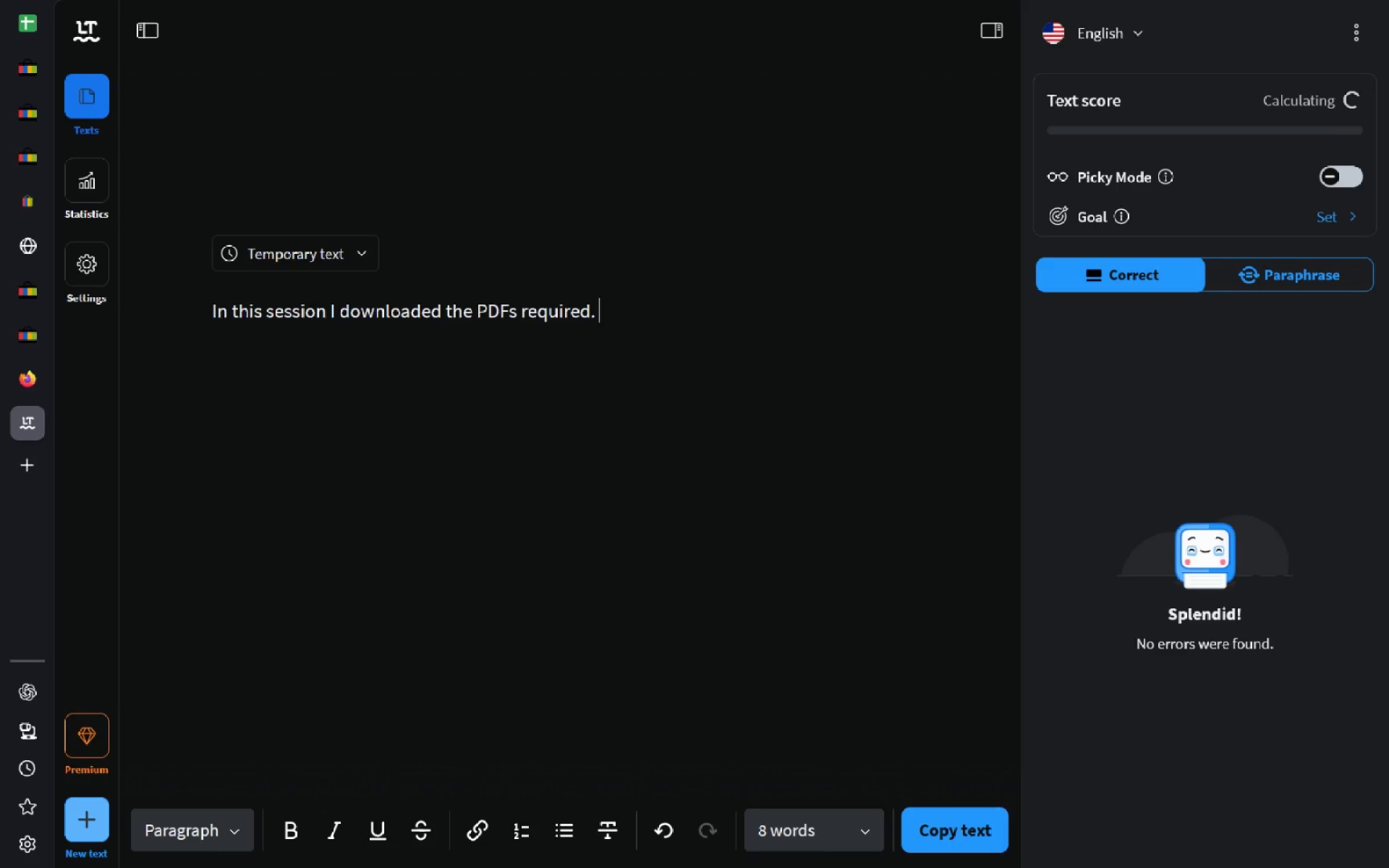 
type(I)
key(Backspace)
type( )
key(Backspace)
type(I worked )
 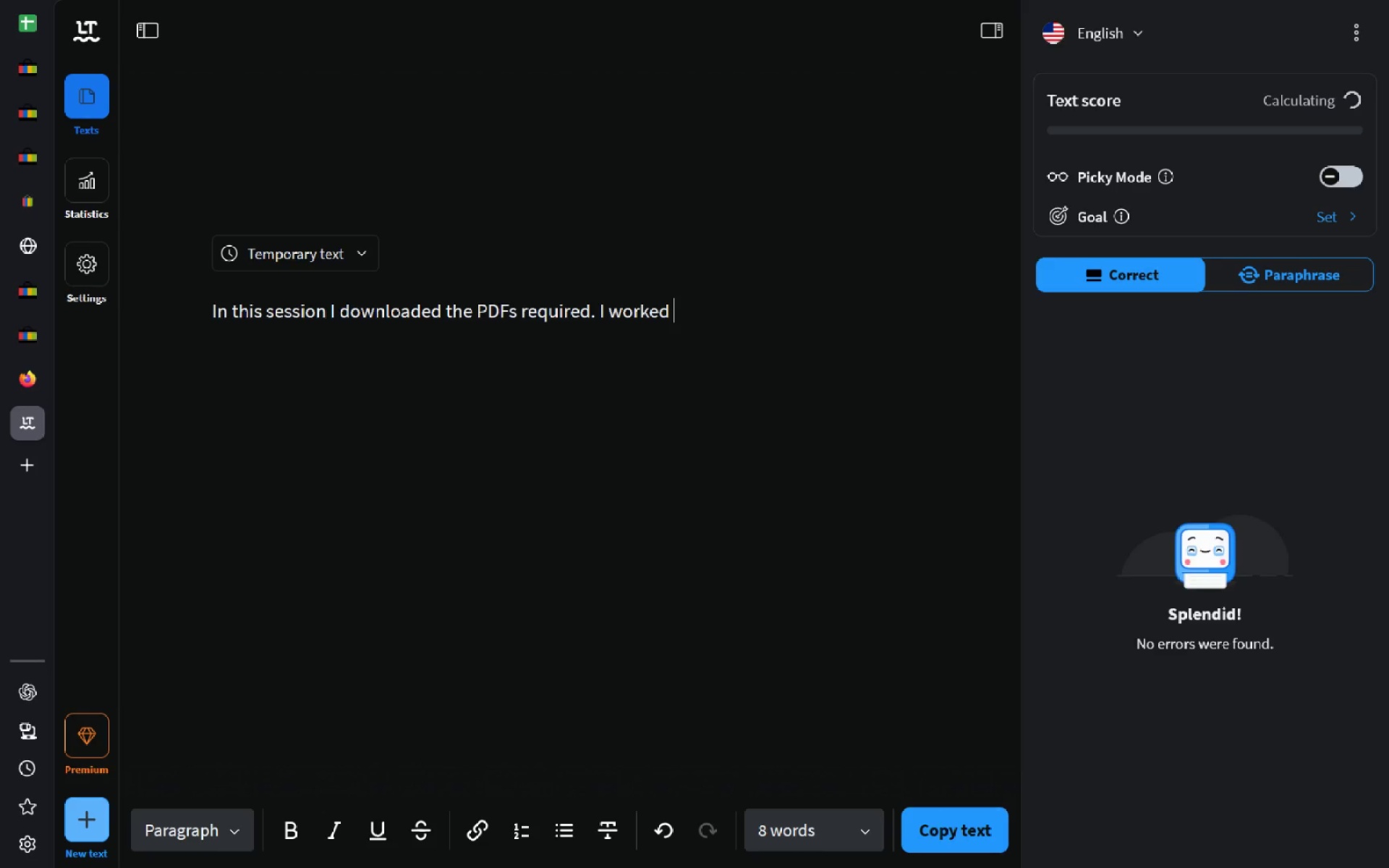 
key(Control+ControlLeft)
 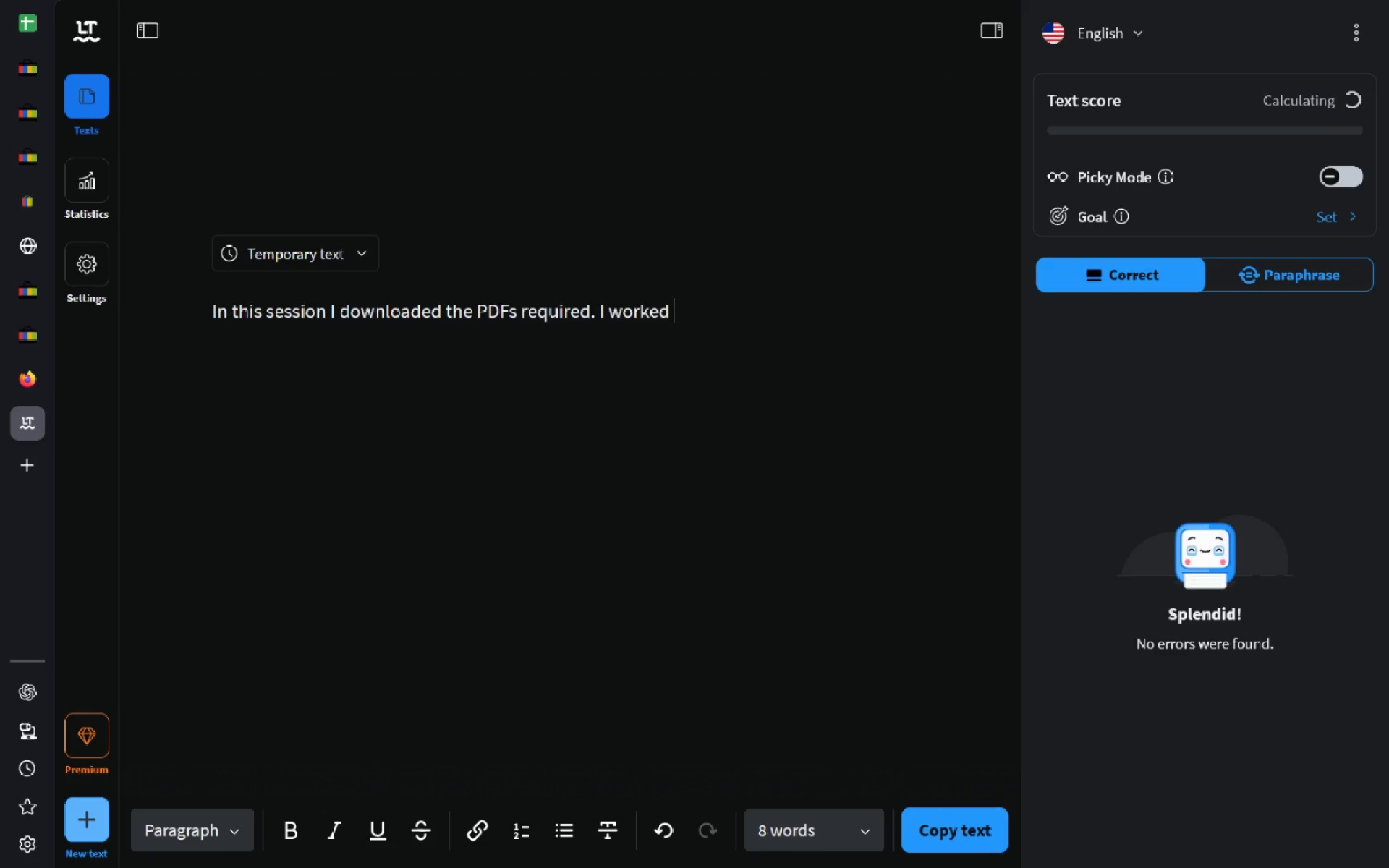 
key(Control+Backspace)
 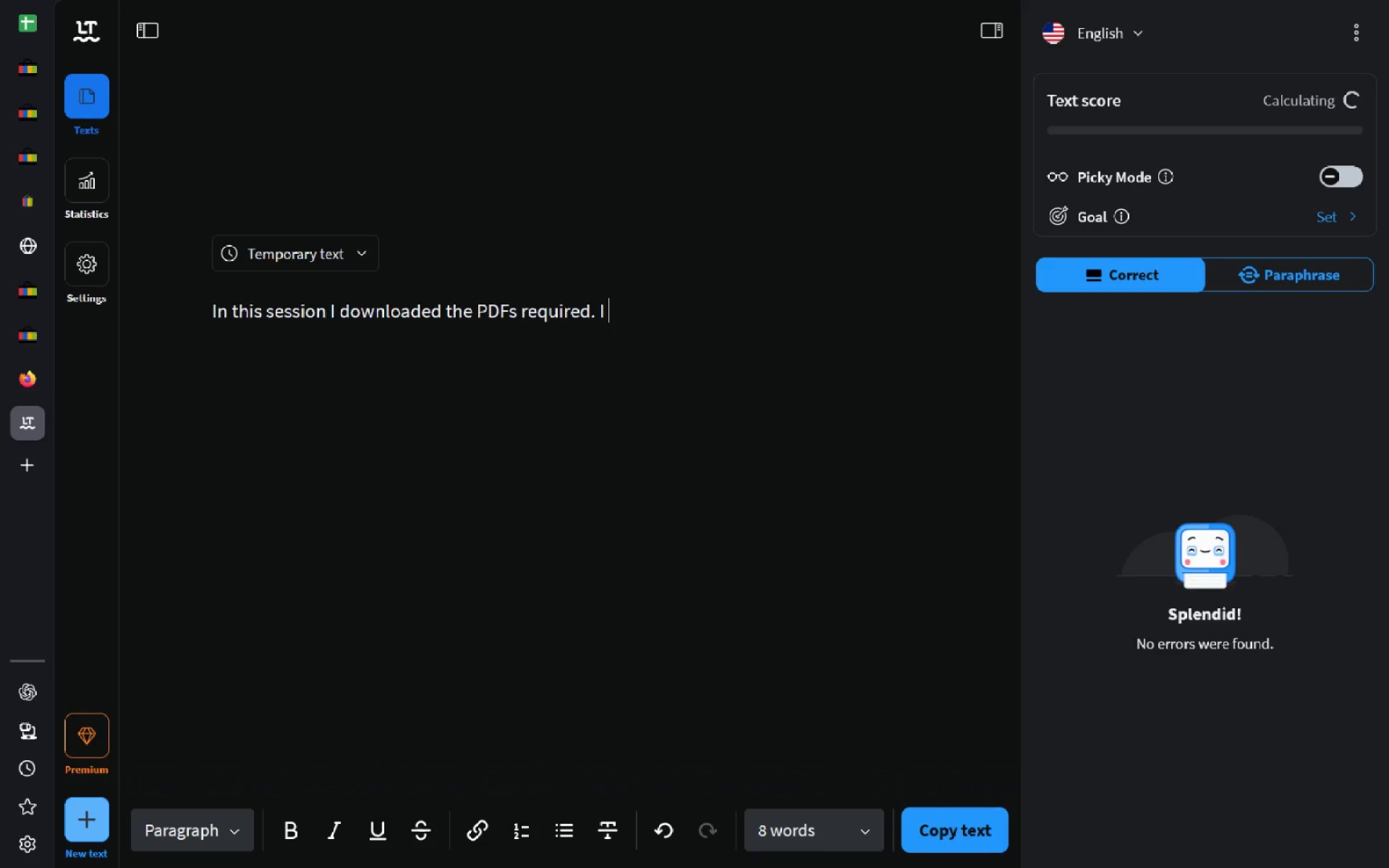 
type(took screen )
key(Backspace)
type(shos)
key(Backspace)
type(ts sve )
key(Backspace)
key(Backspace)
key(Backspace)
type(aved it on a micros)
 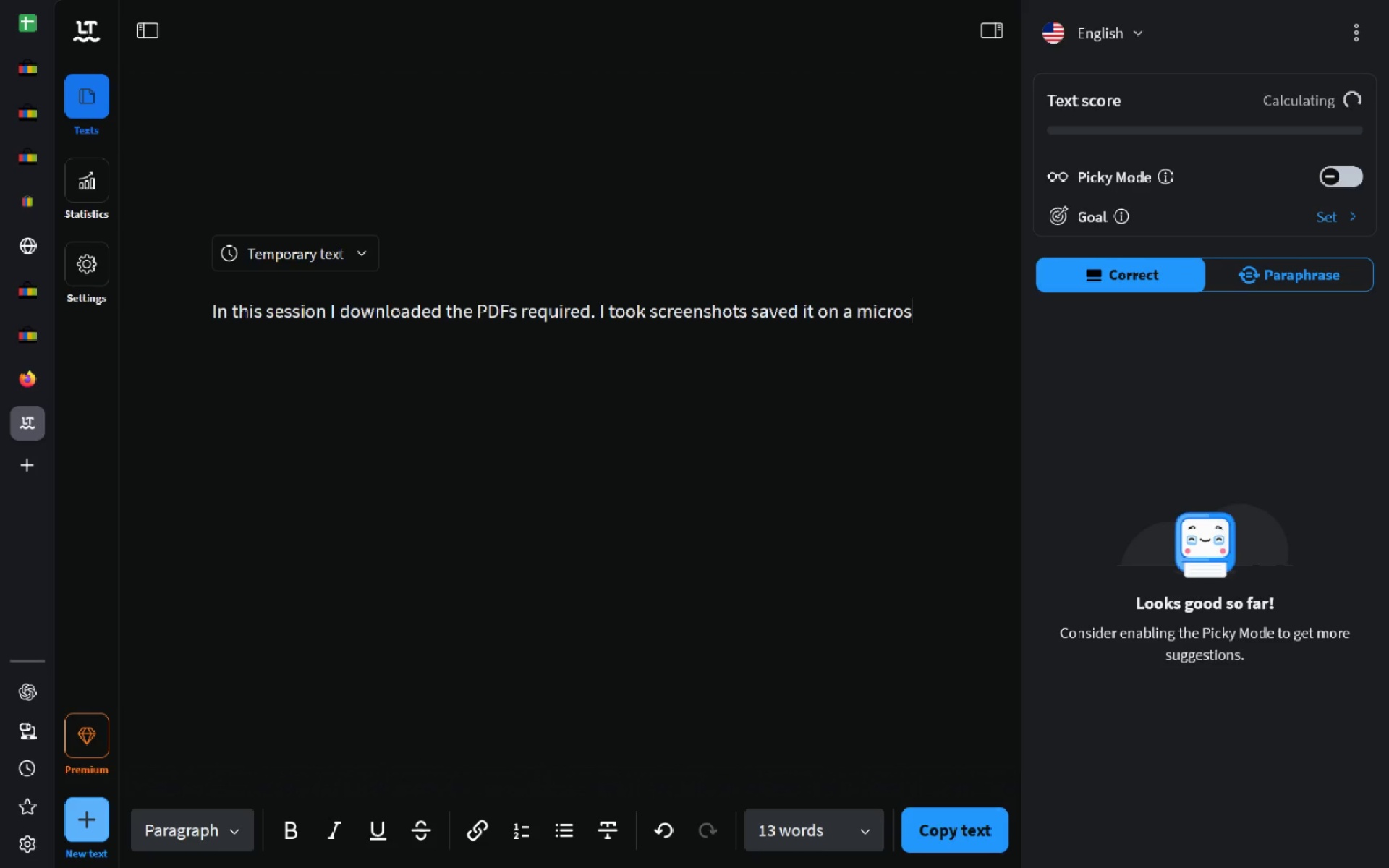 
key(Control+ControlLeft)
 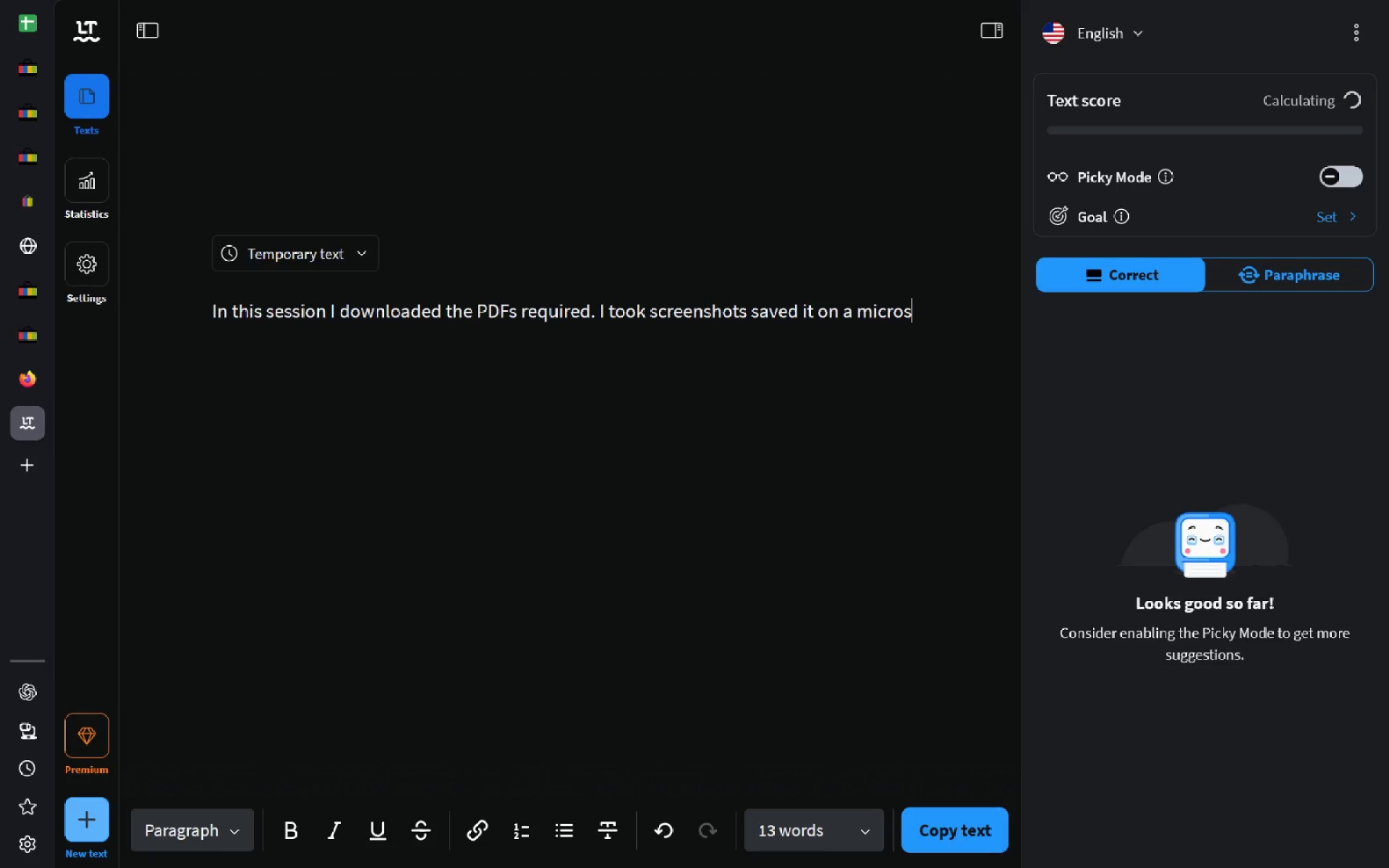 
key(Control+Backspace)
 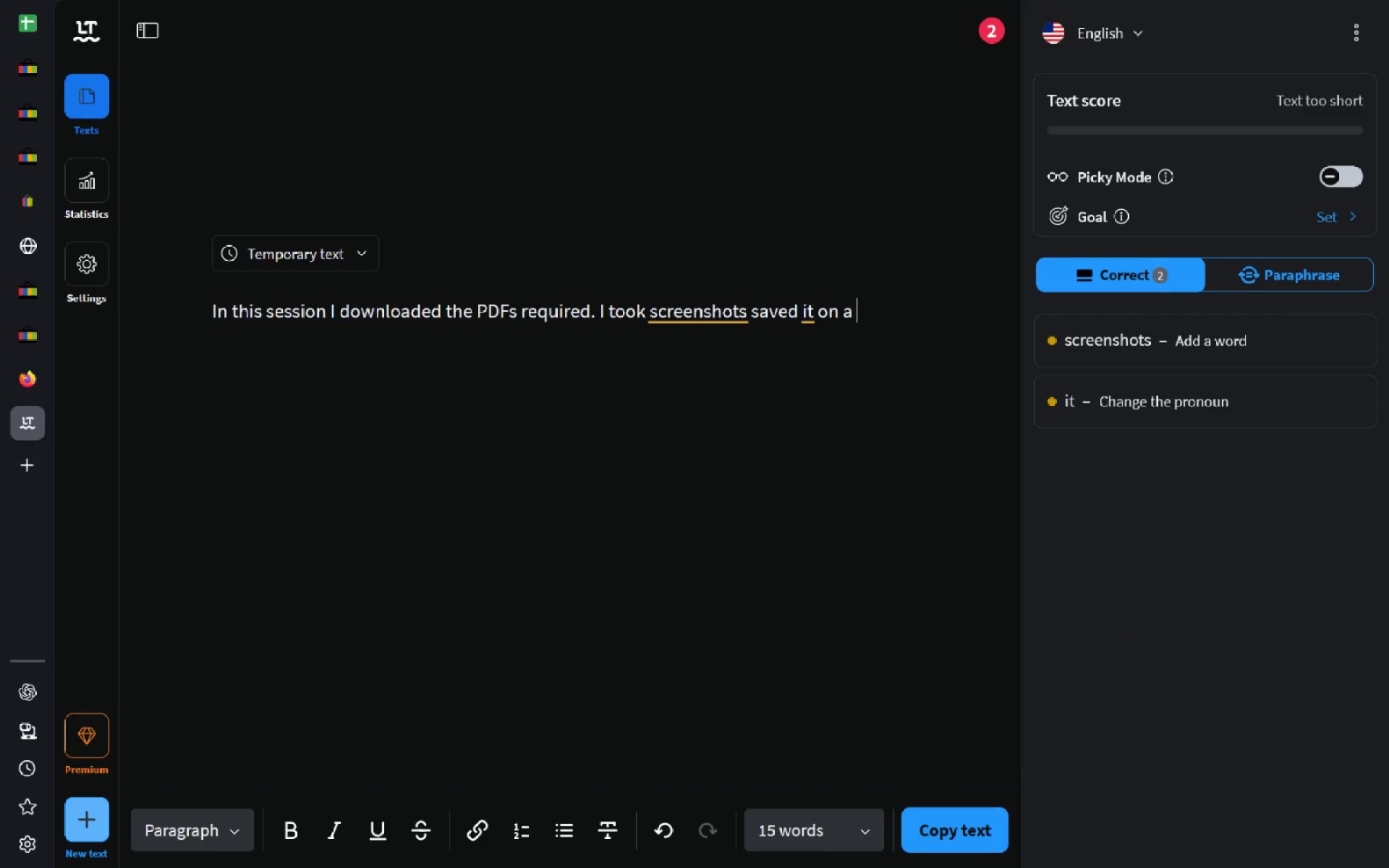 
type(google docs fle)
key(Backspace)
key(Backspace)
type(l)
key(Backspace)
type(ile and downloaed)
 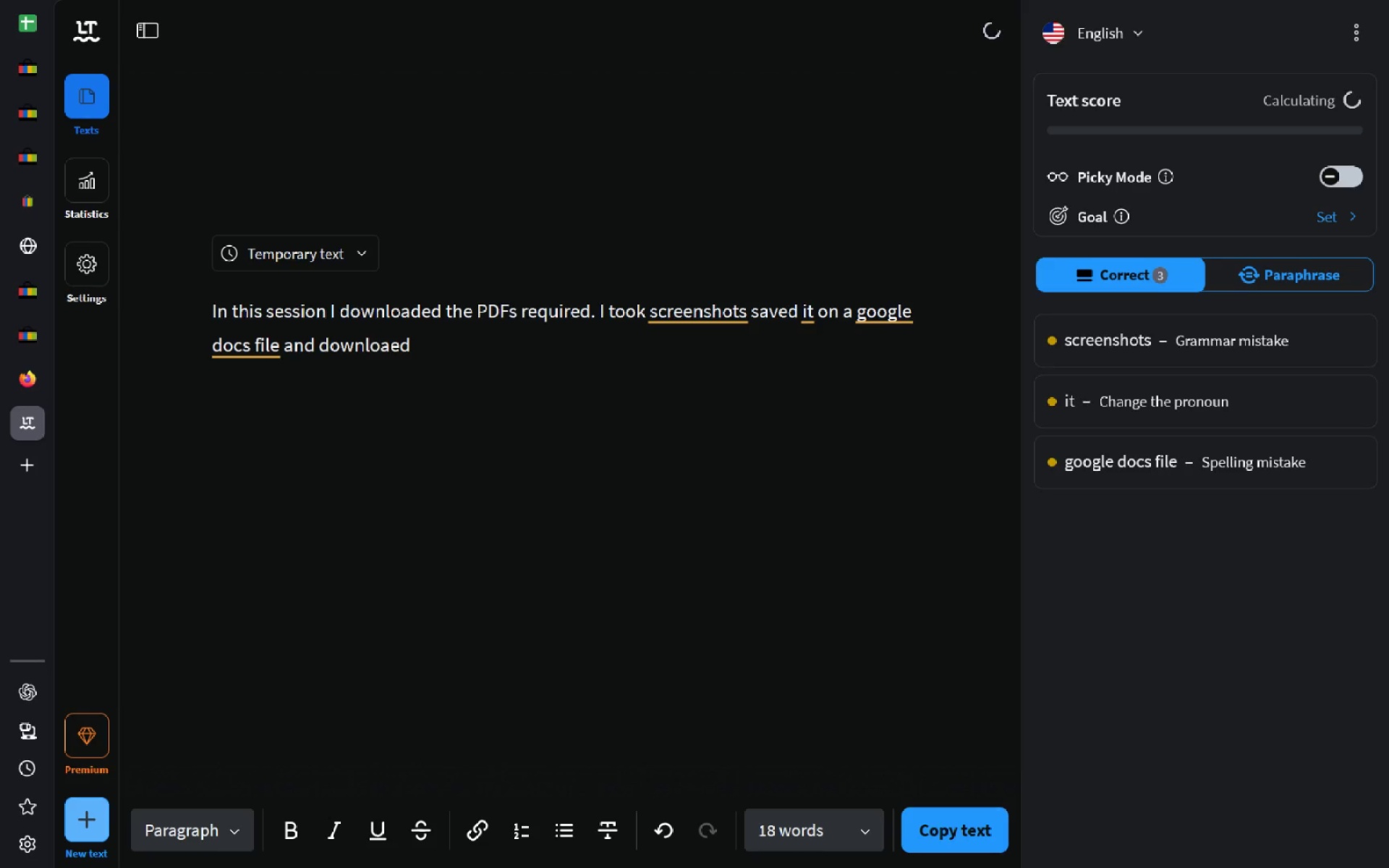 
key(Control+ControlLeft)
 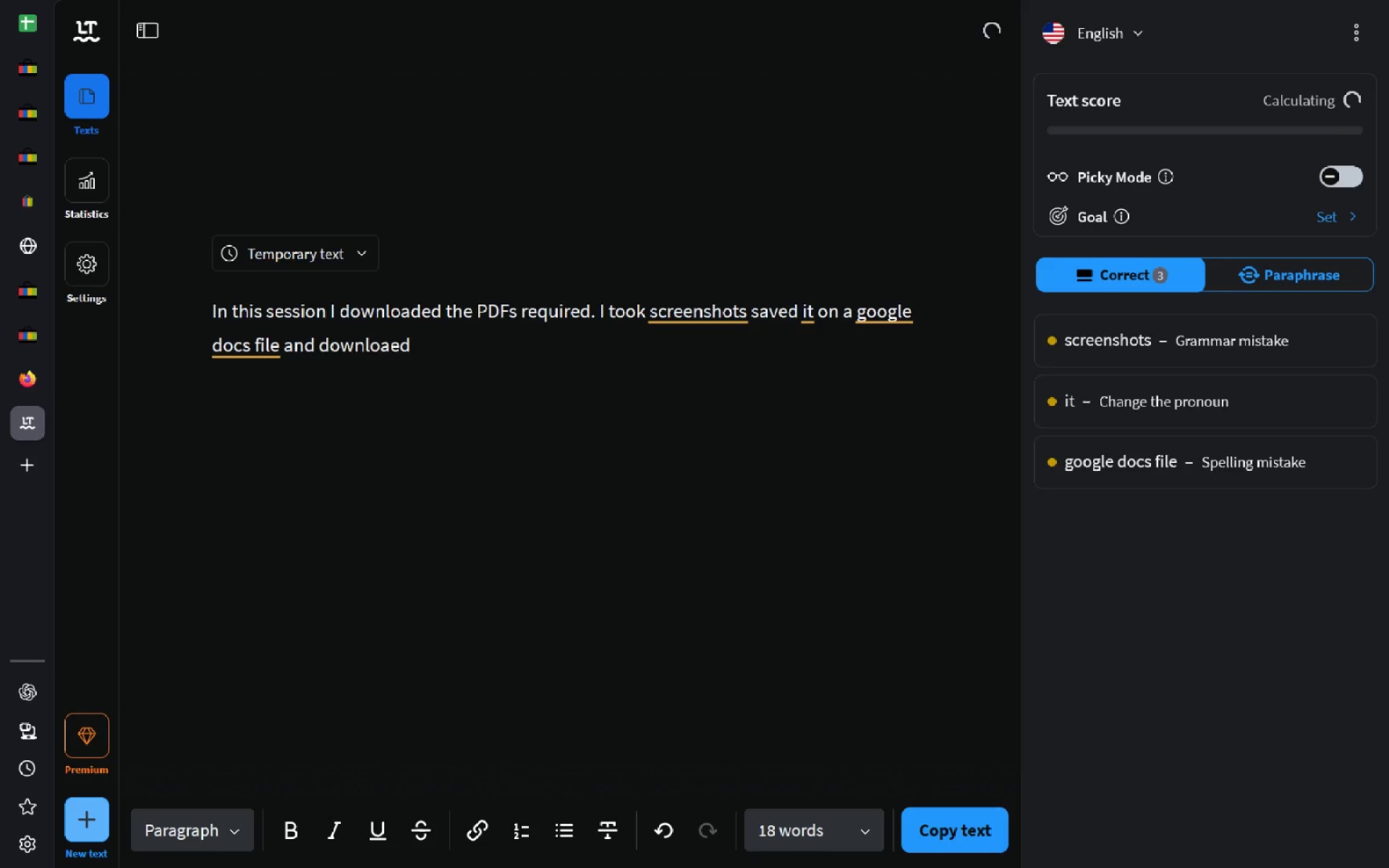 
key(Control+Backspace)
 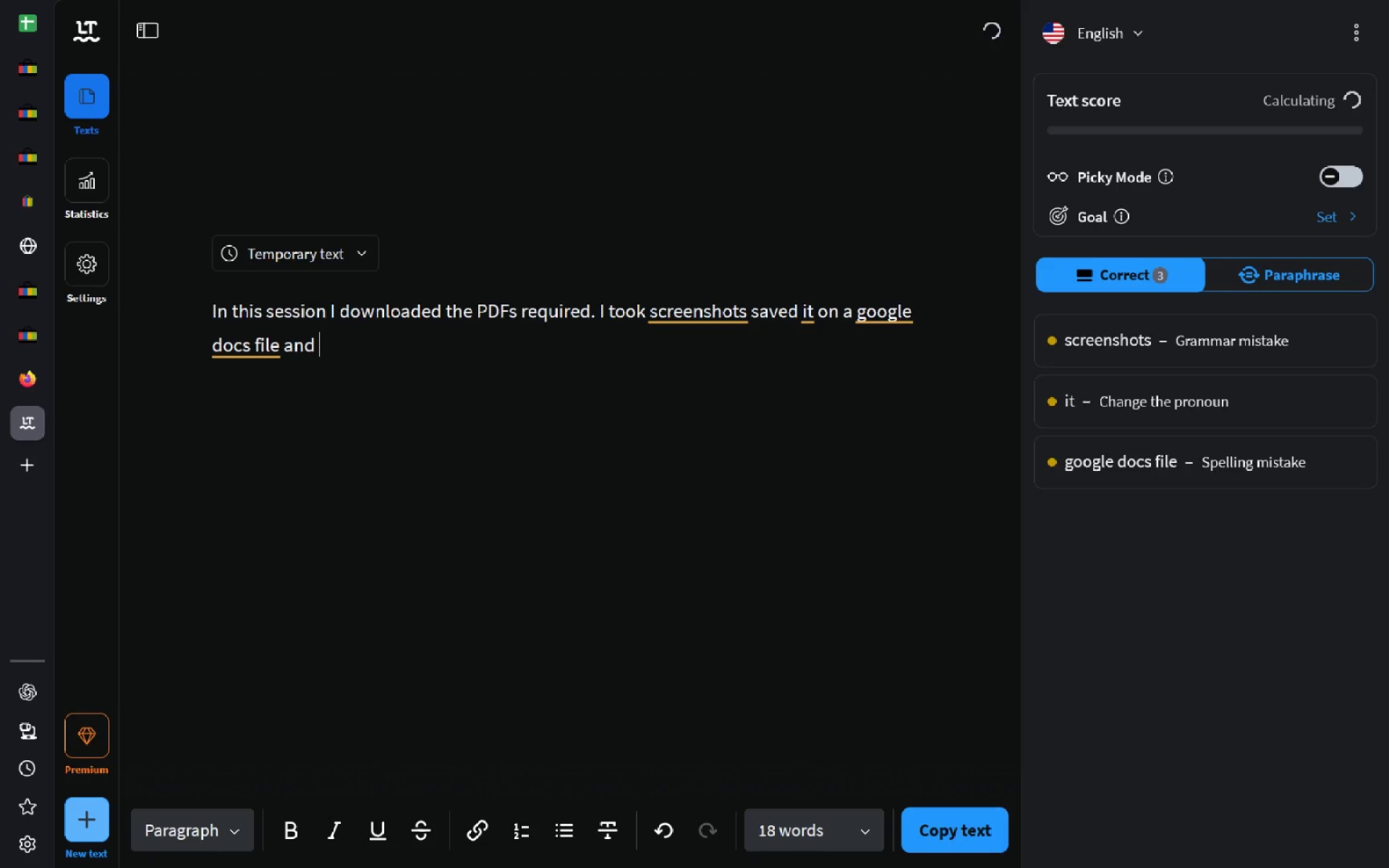 
type(downloae)
key(Backspace)
type(ded it on)
 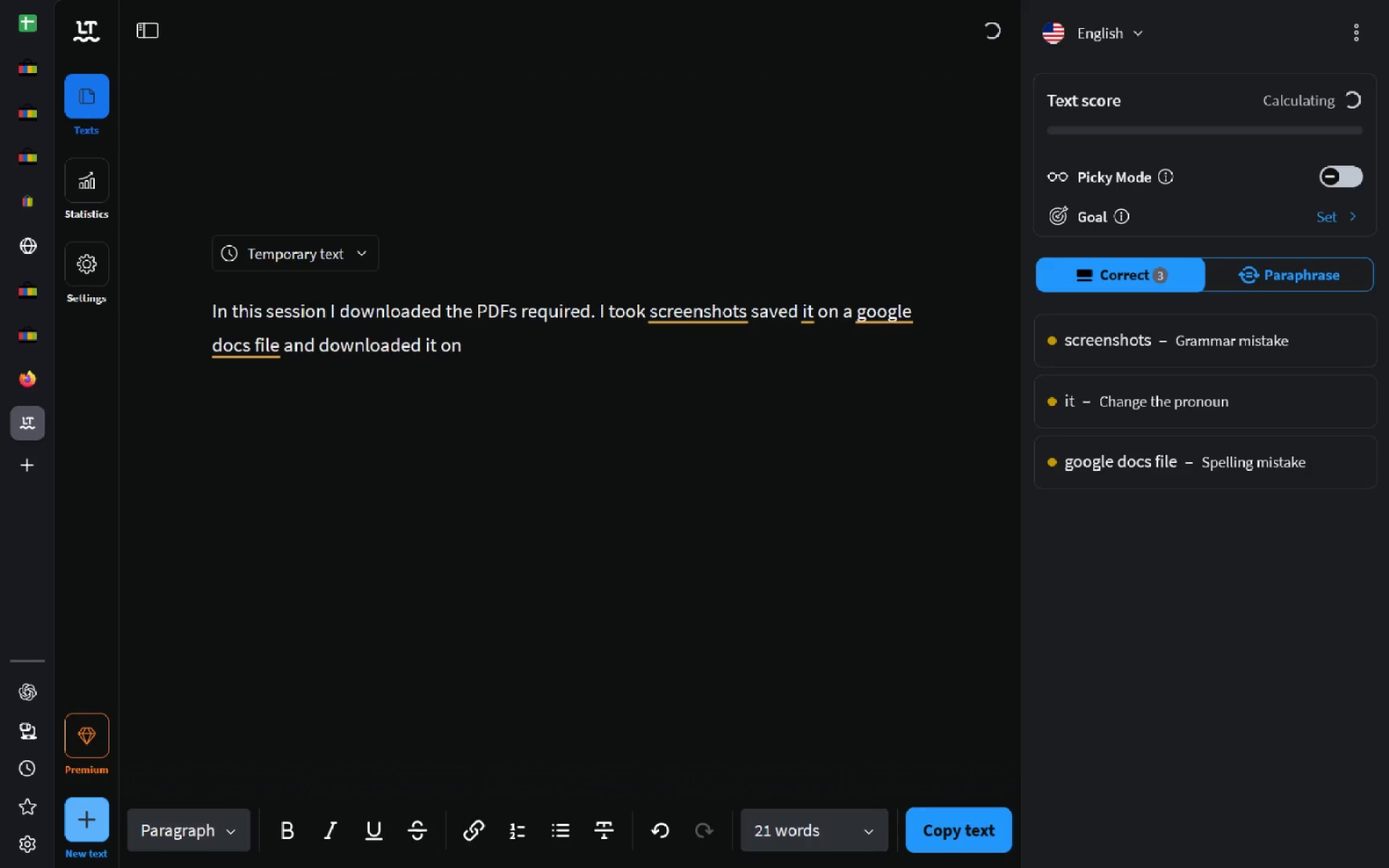 
key(Control+ControlLeft)
 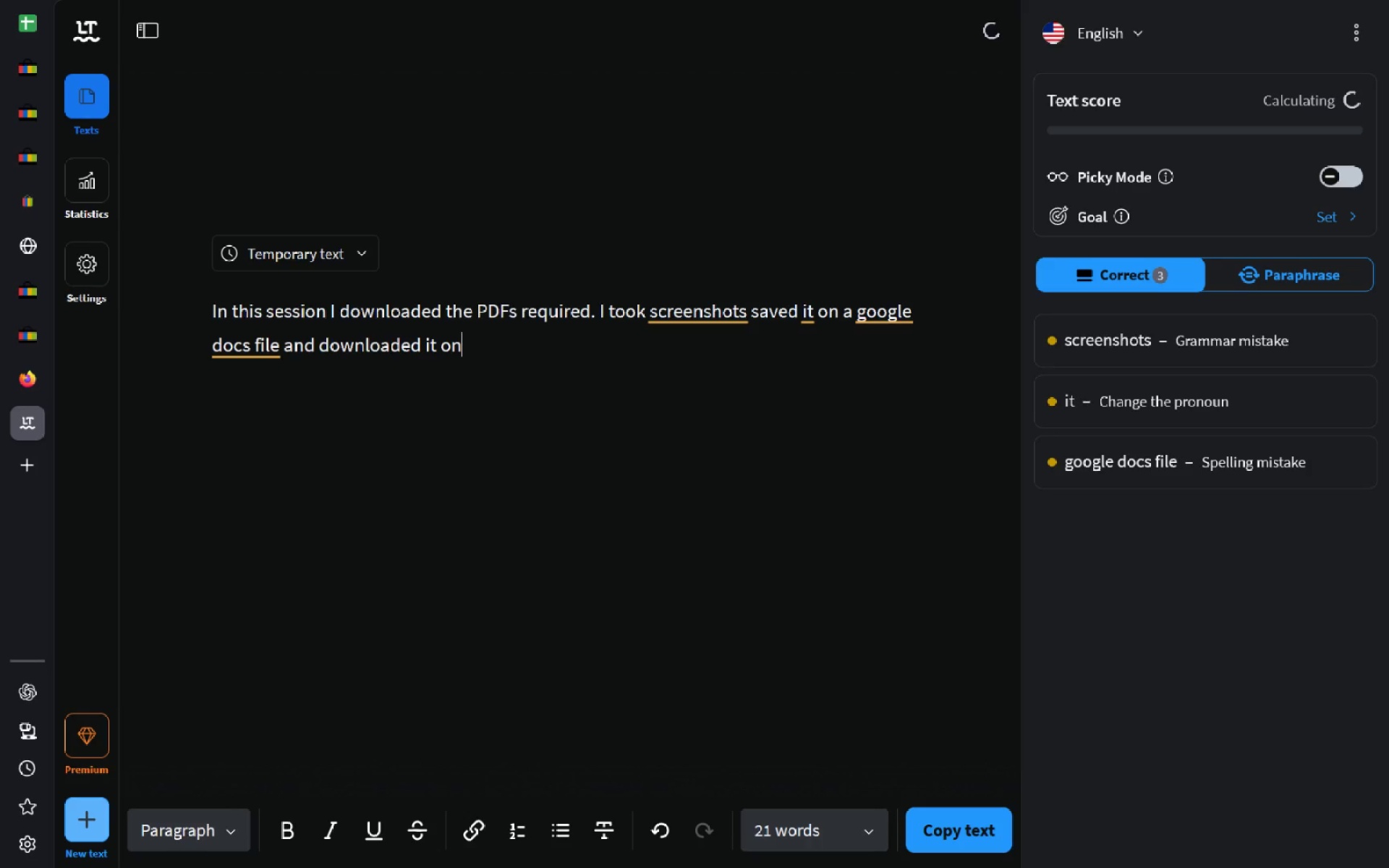 
key(Control+Backspace)
 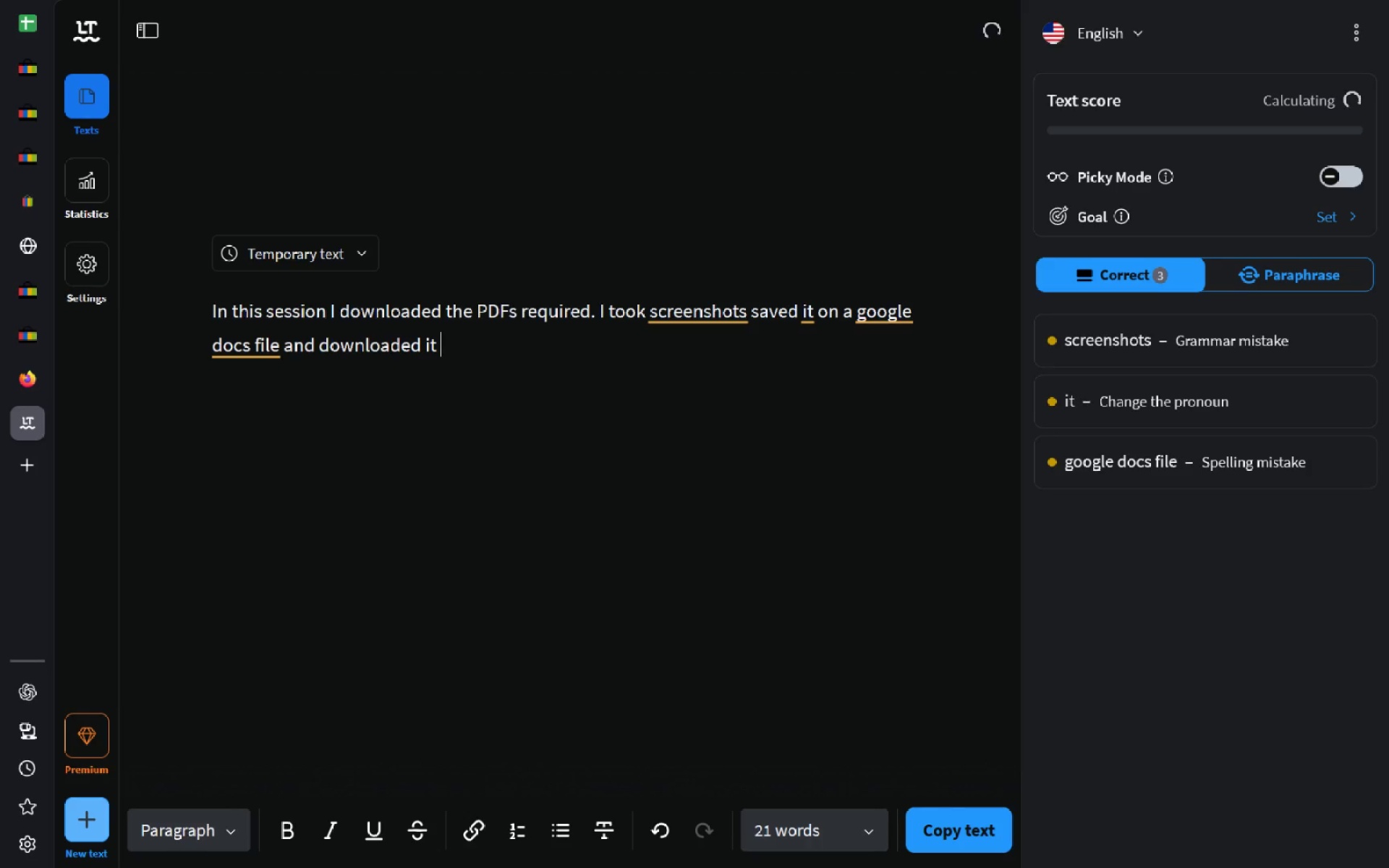 
type(as a pdf. I )
key(Backspace)
key(Backspace)
 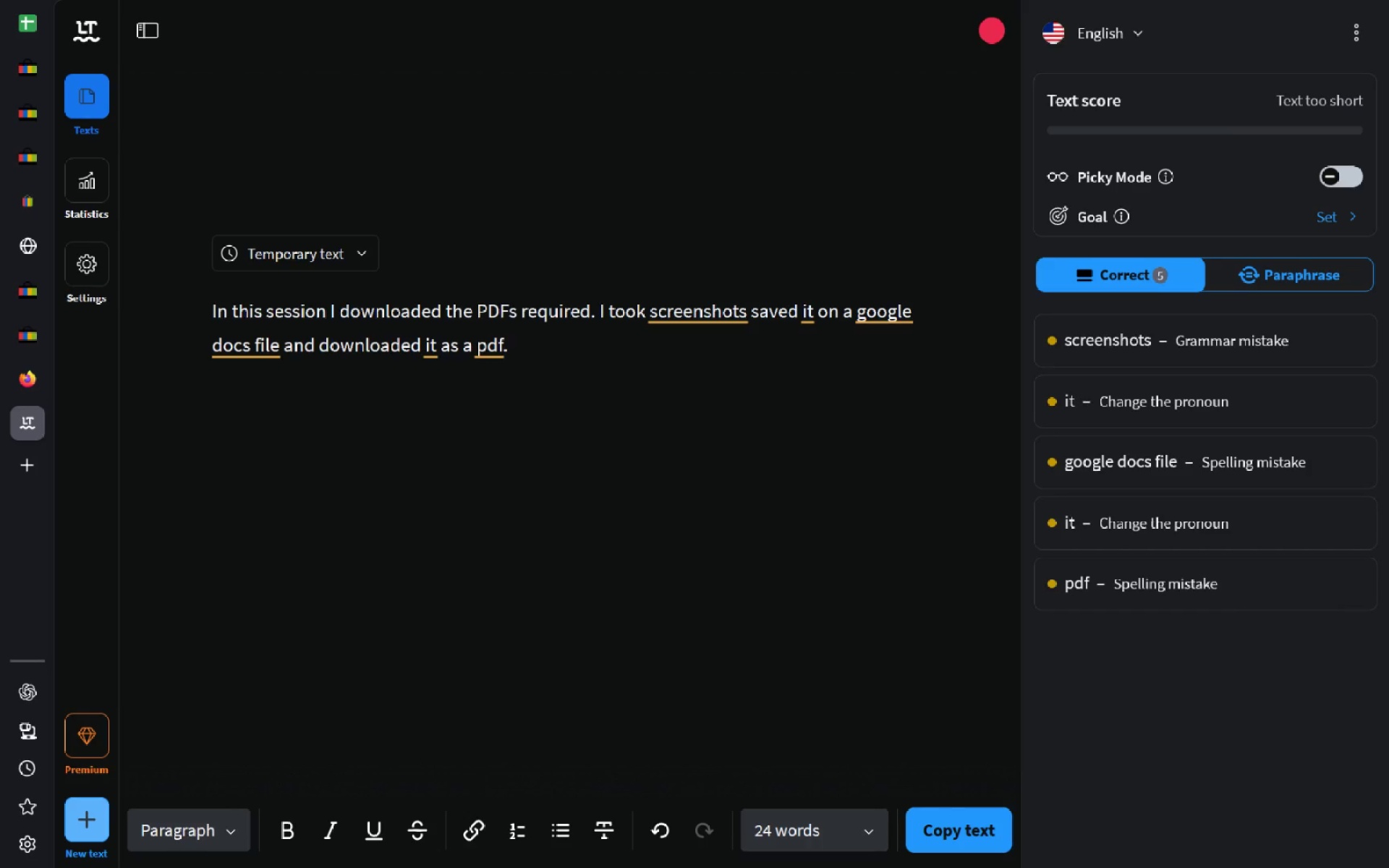 
left_click([1084, 325])
 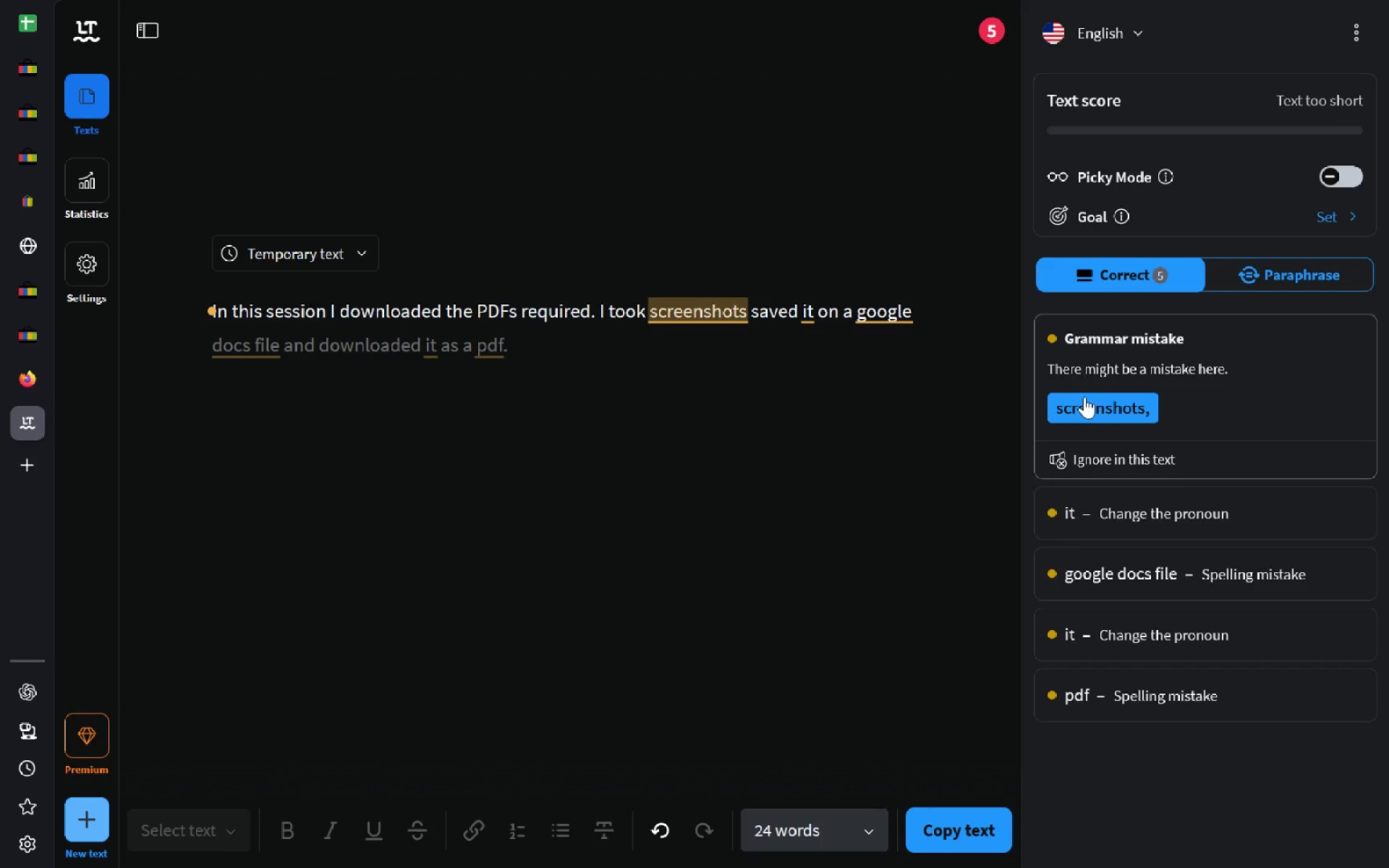 
left_click([1084, 396])
 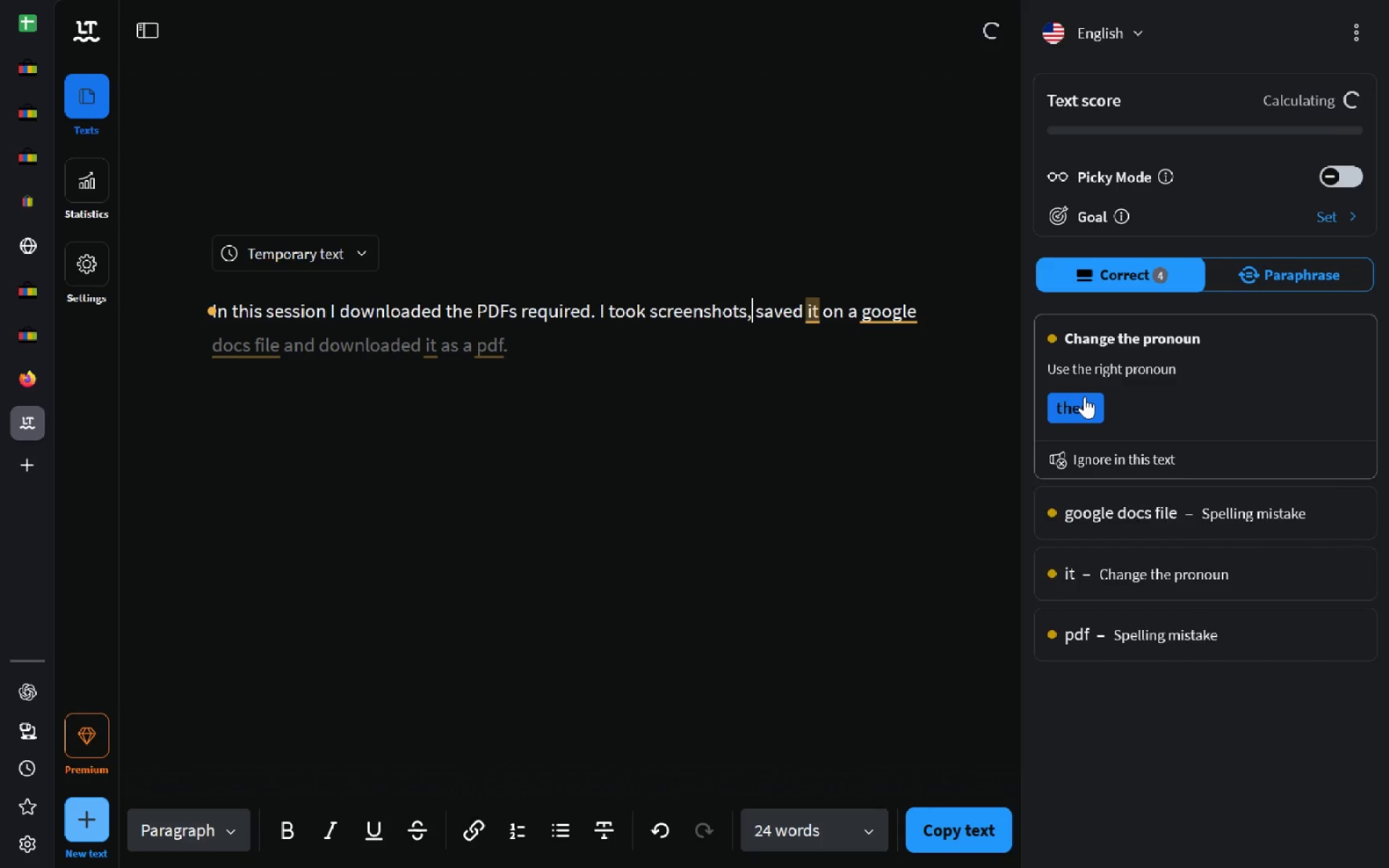 
left_click([1084, 396])
 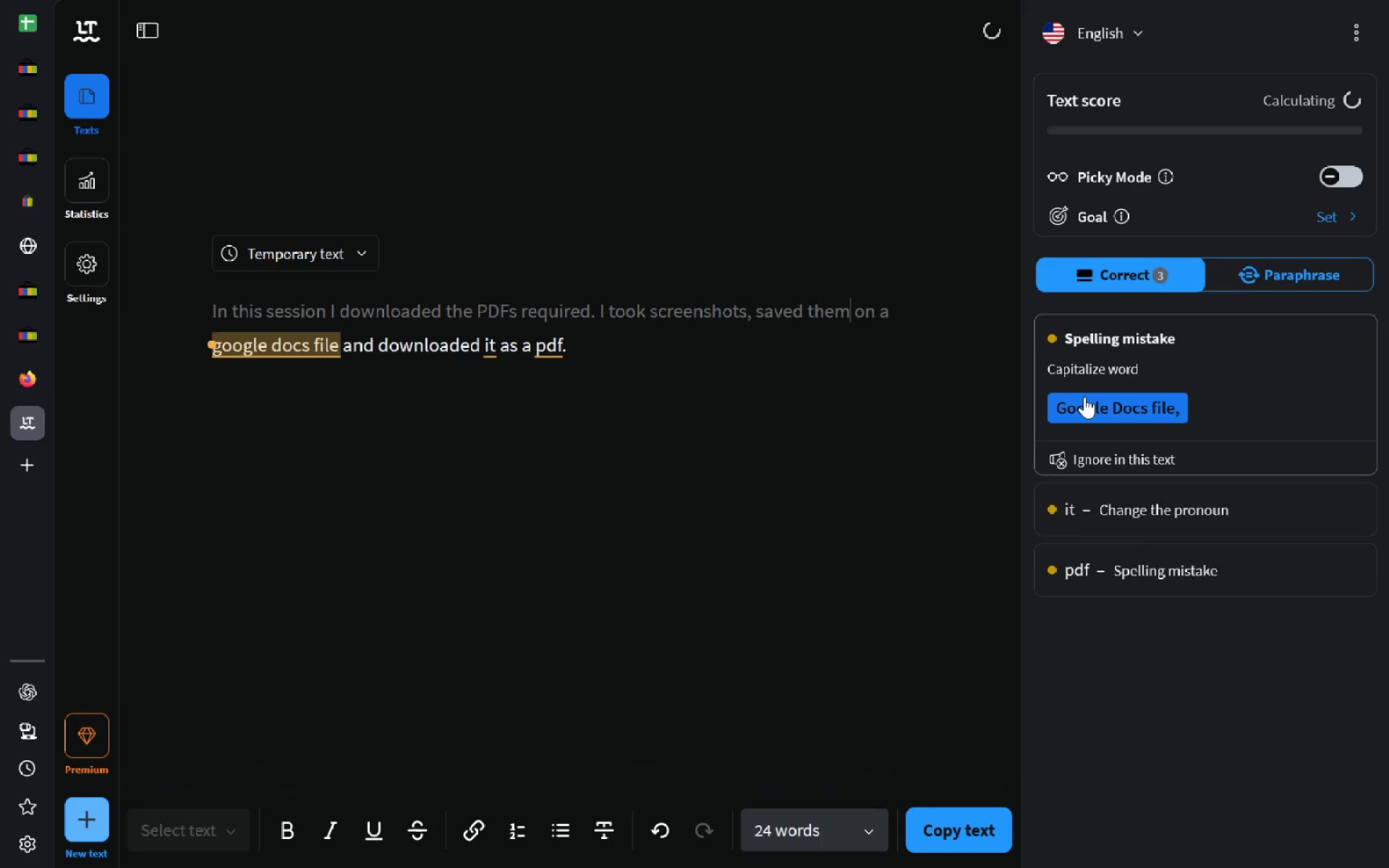 
left_click([1084, 396])
 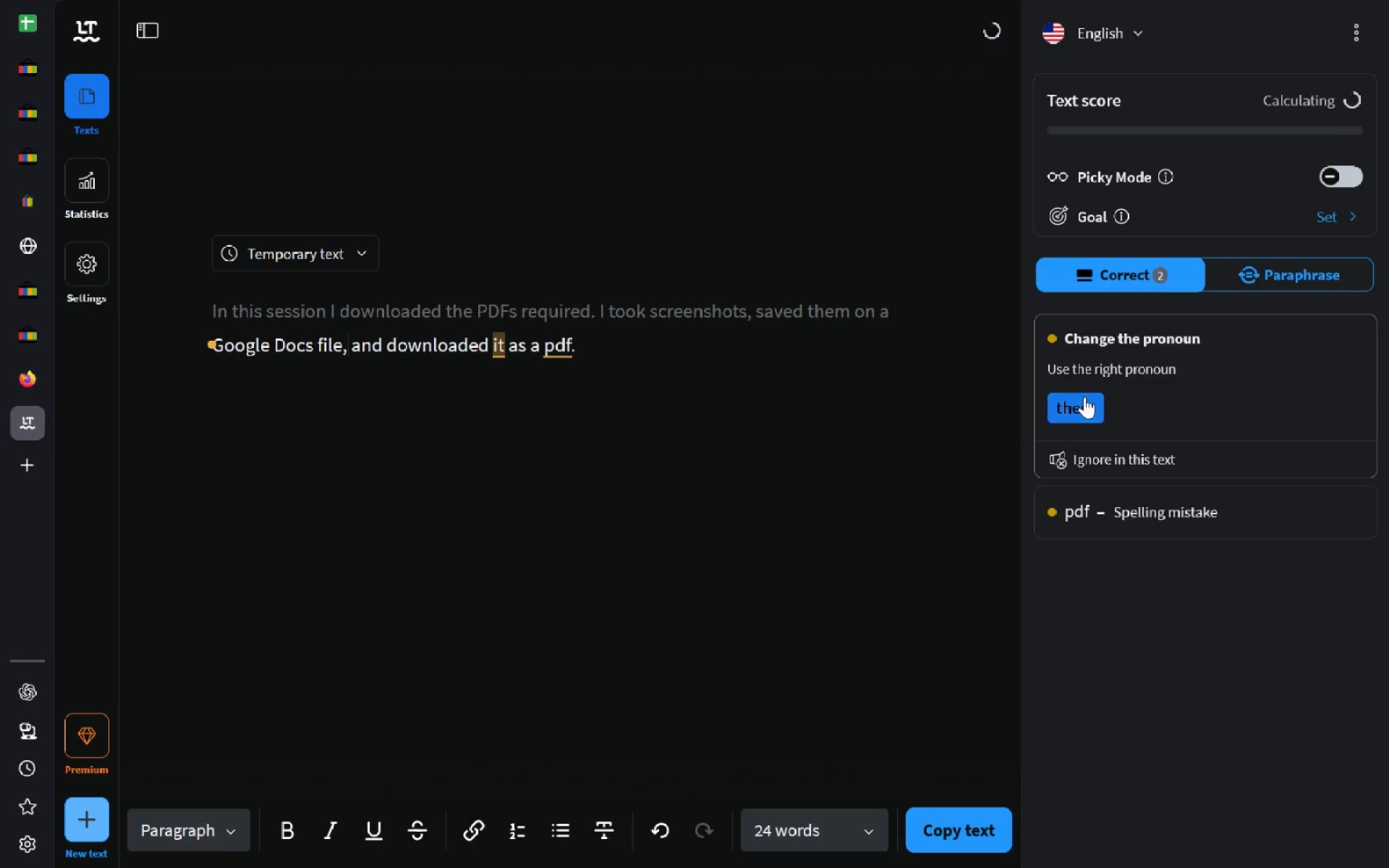 
left_click([1084, 396])
 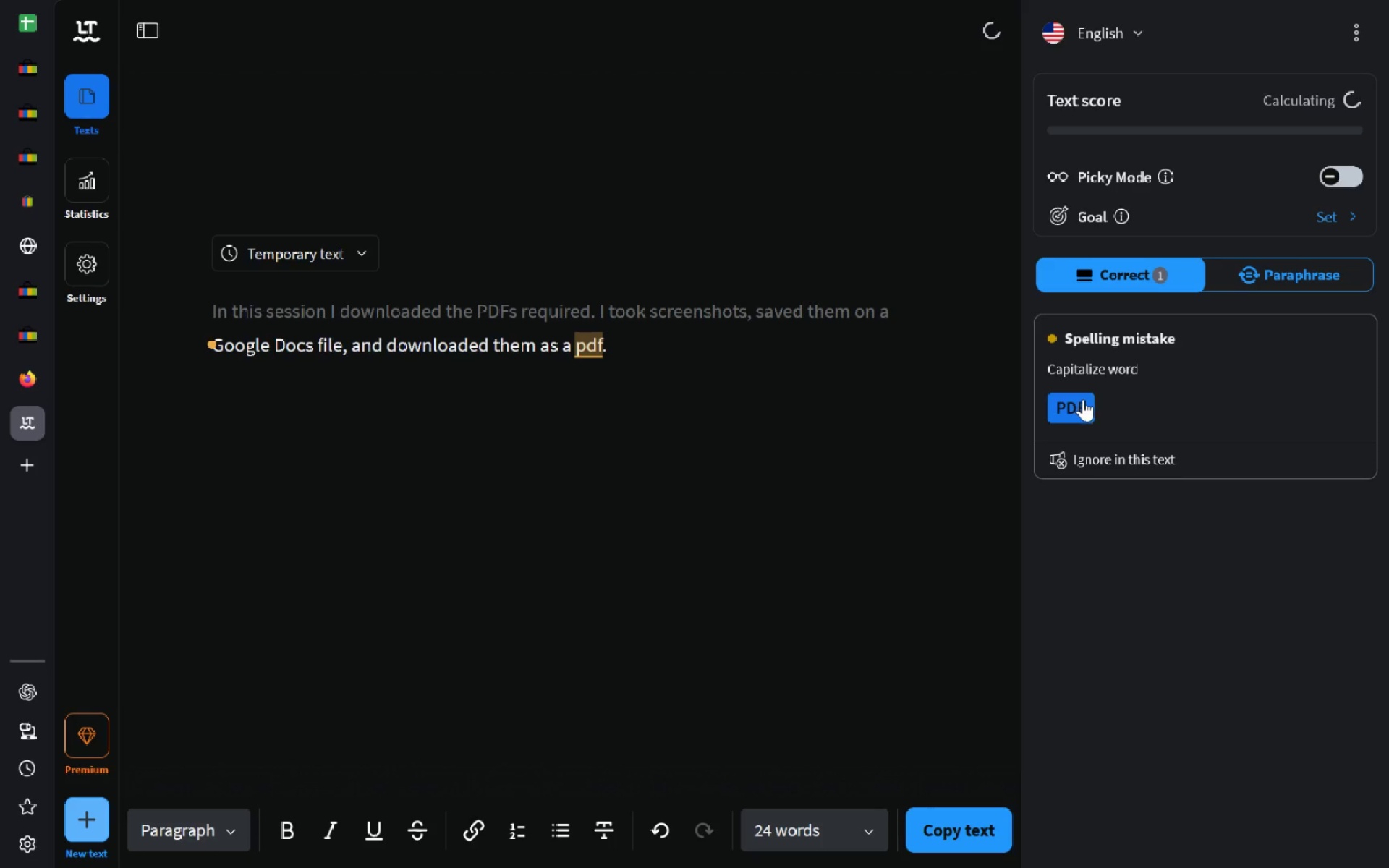 
left_click([1082, 401])
 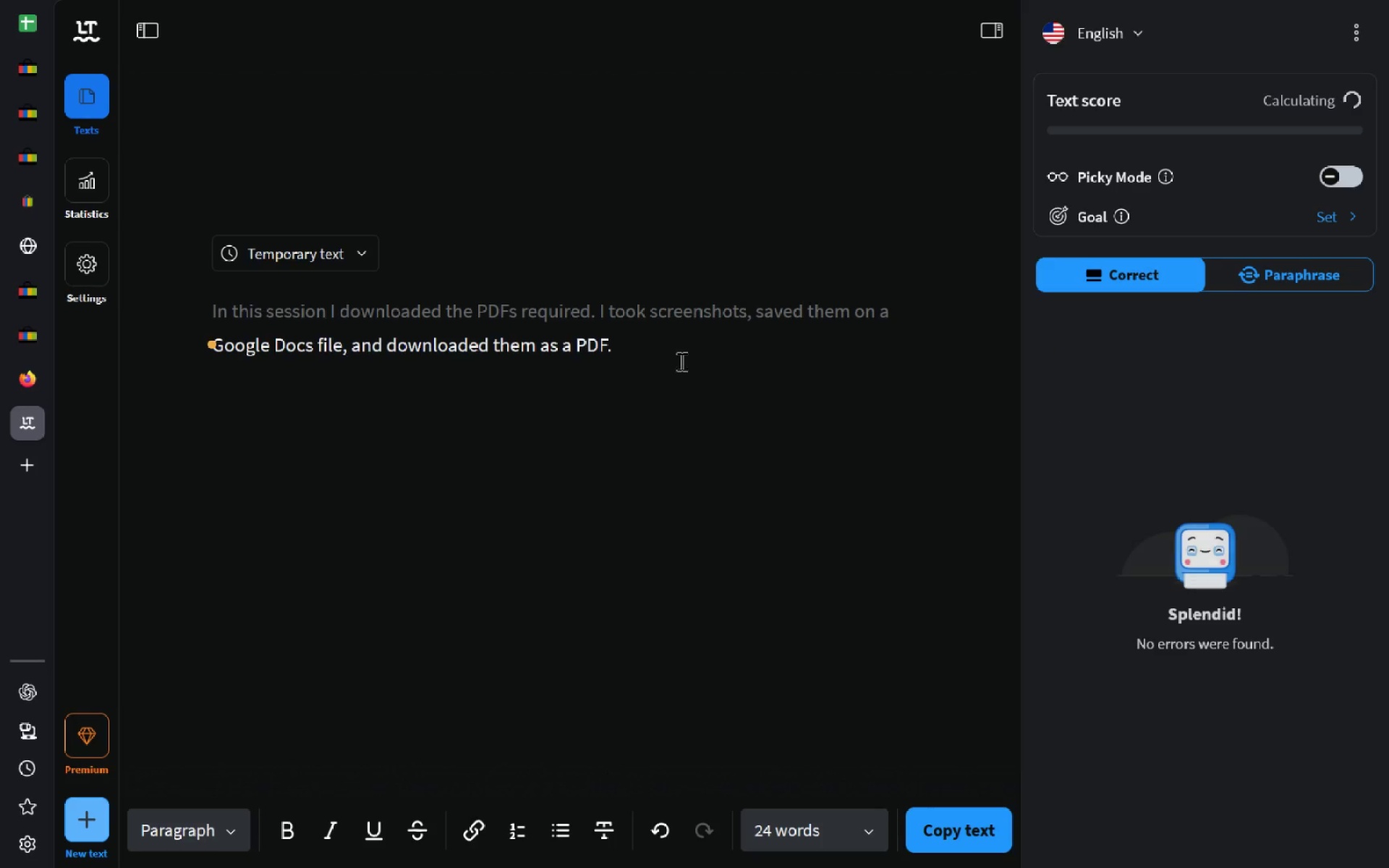 
left_click([668, 355])
 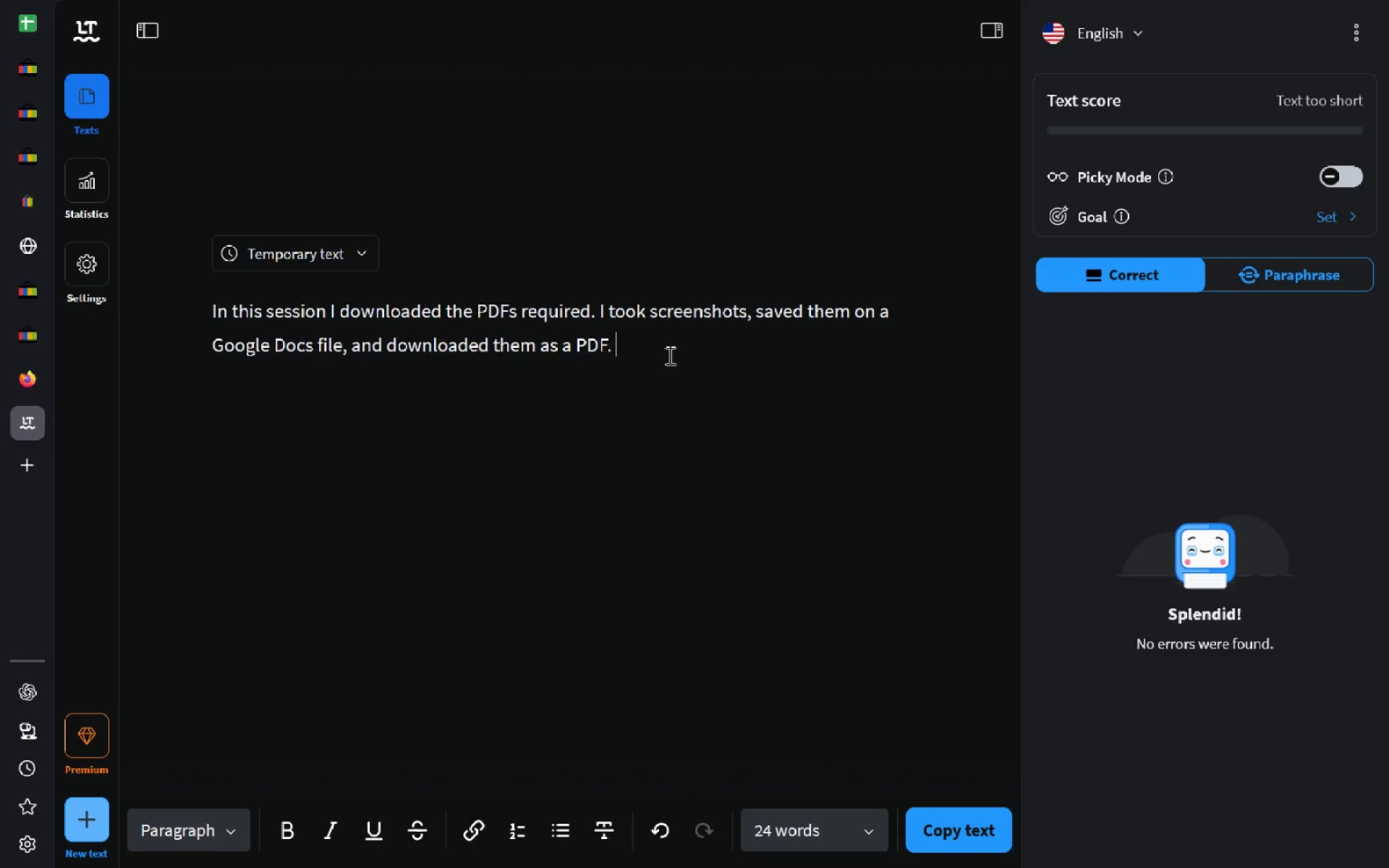 
wait(8.78)
 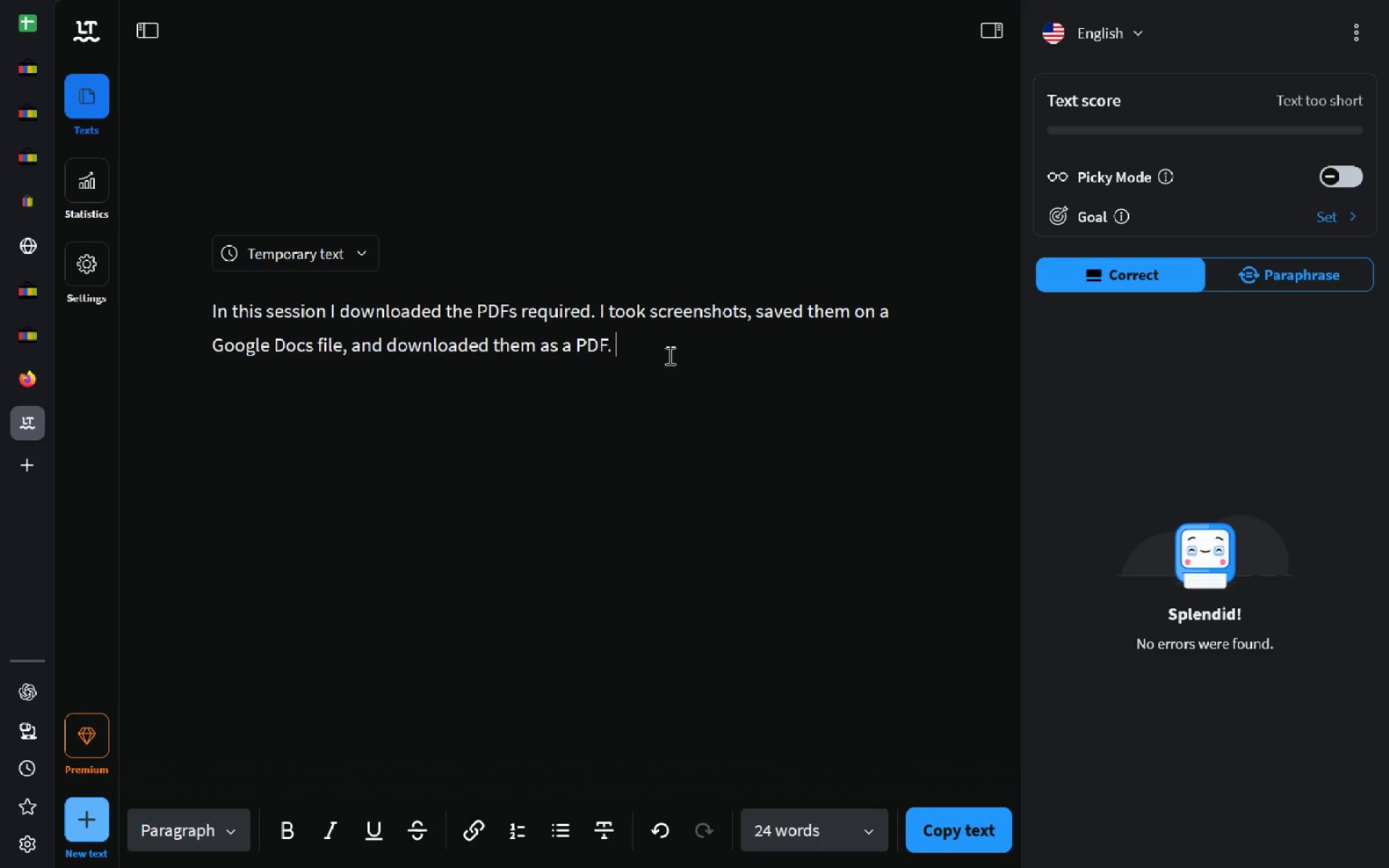 
type(I Su)
key(Backspace)
key(Backspace)
type(submitted these ie)
key(Backspace)
type(tems)
 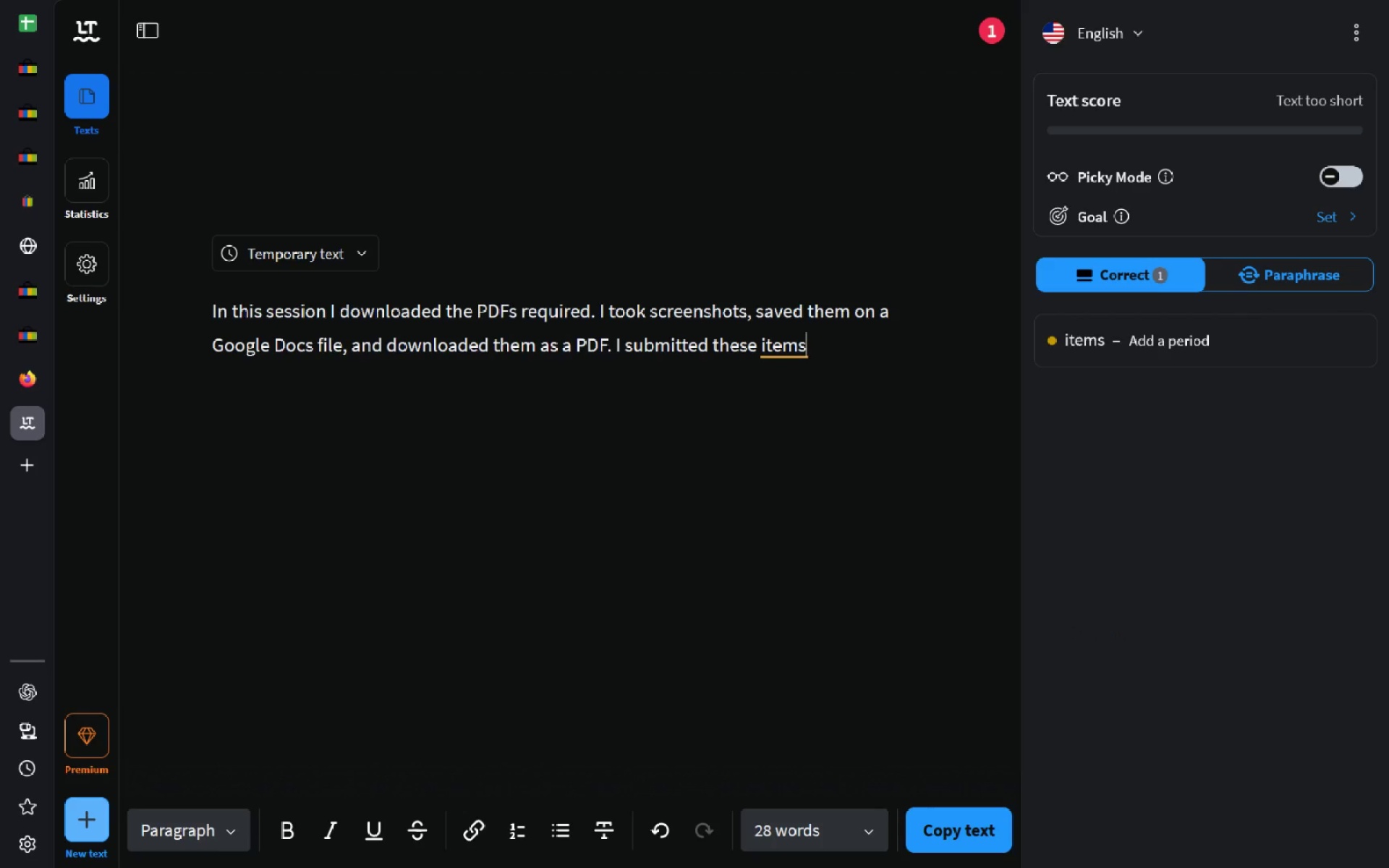 
wait(24.3)
 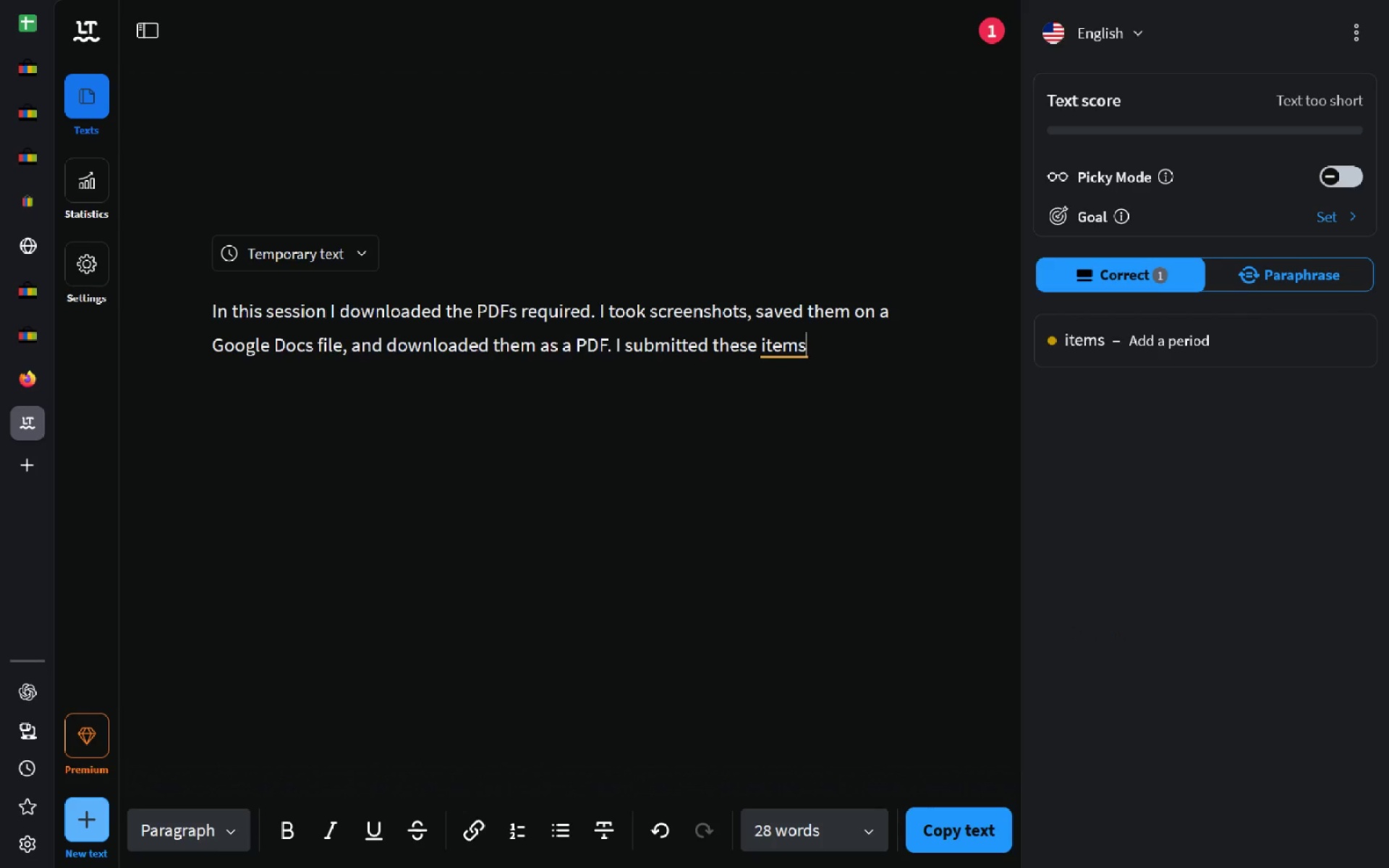 
left_click([739, 313])
 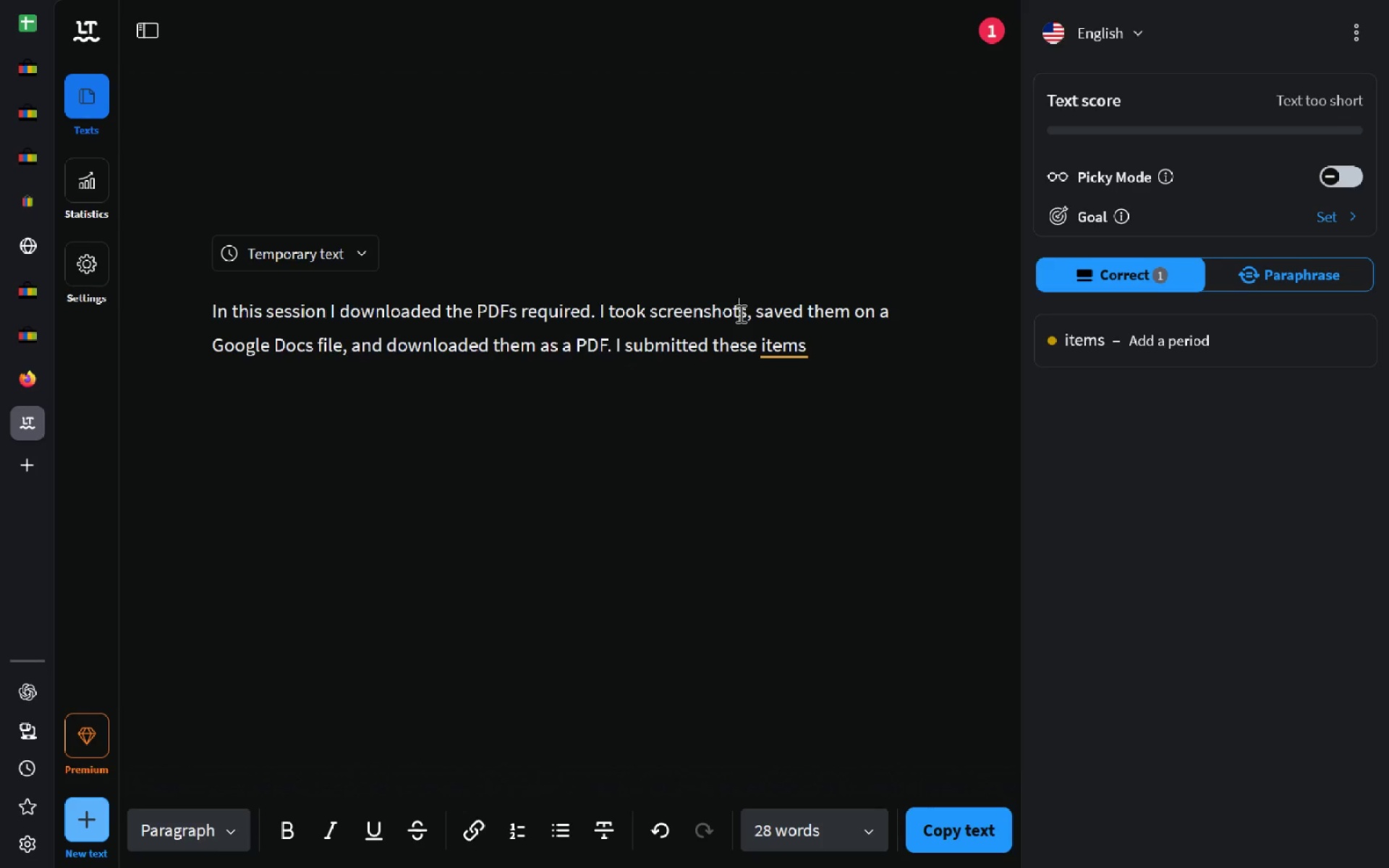 
key(ArrowRight)
 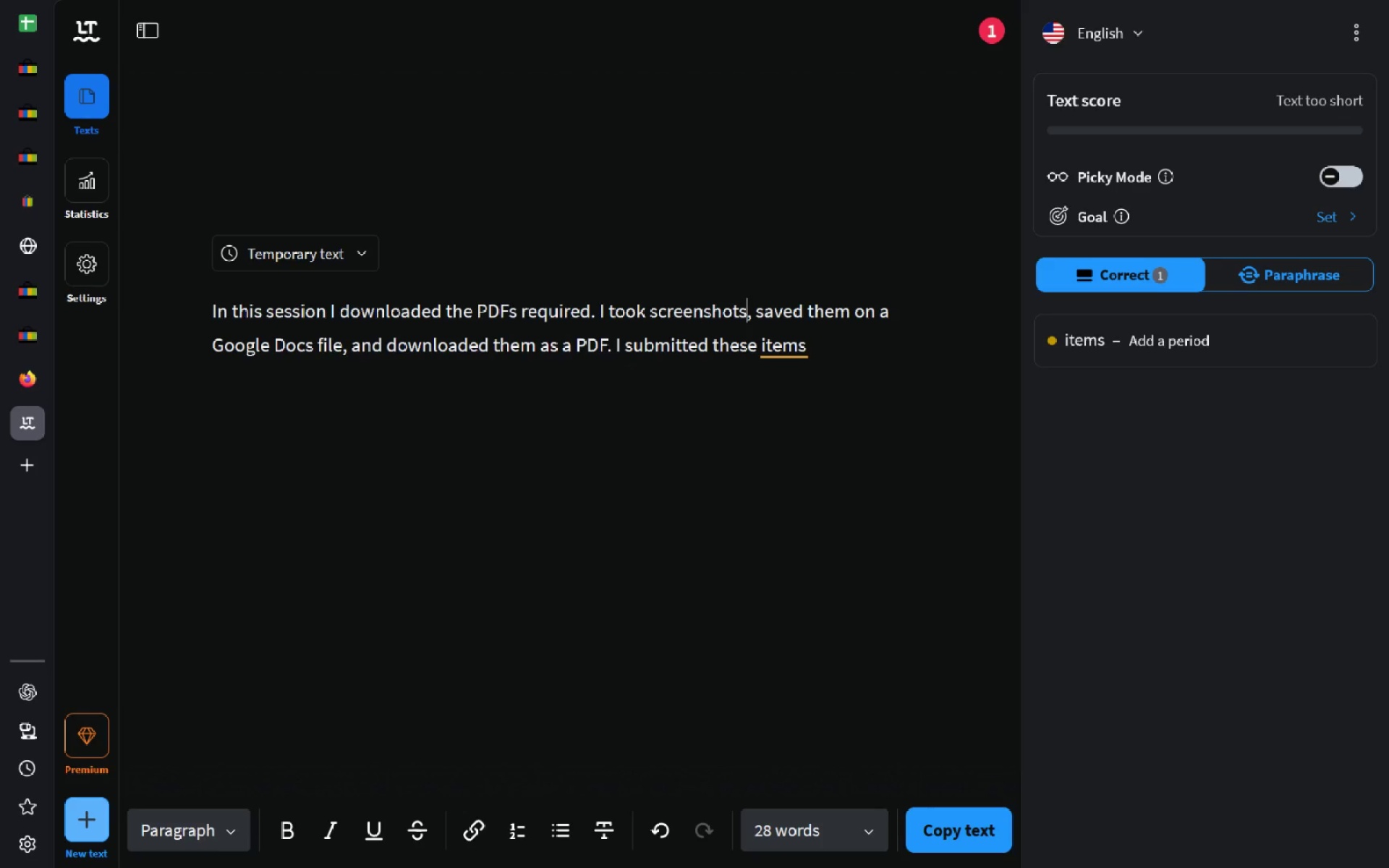 
type( of the policies, stor)
key(Backspace)
 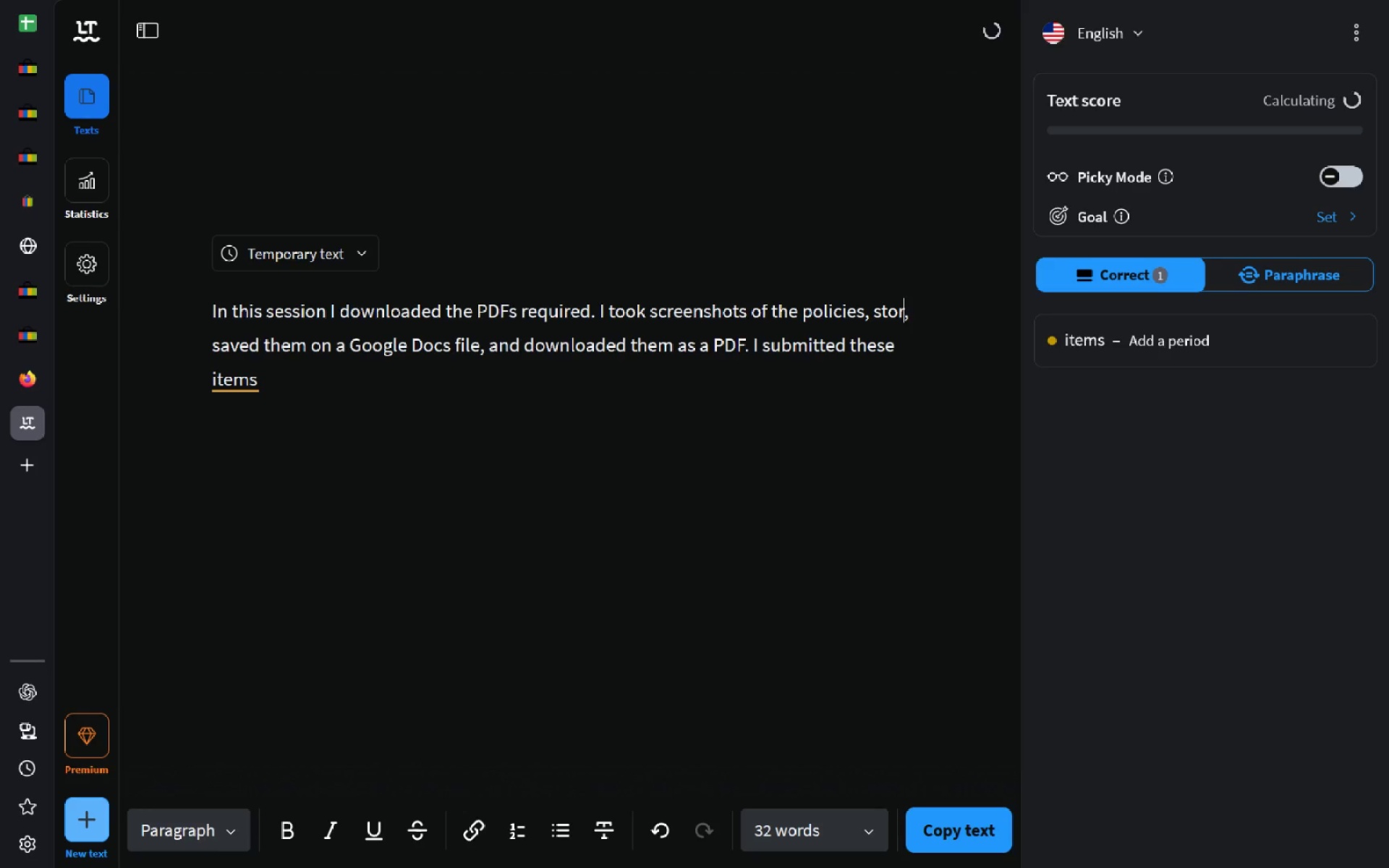 
key(Control+ControlLeft)
 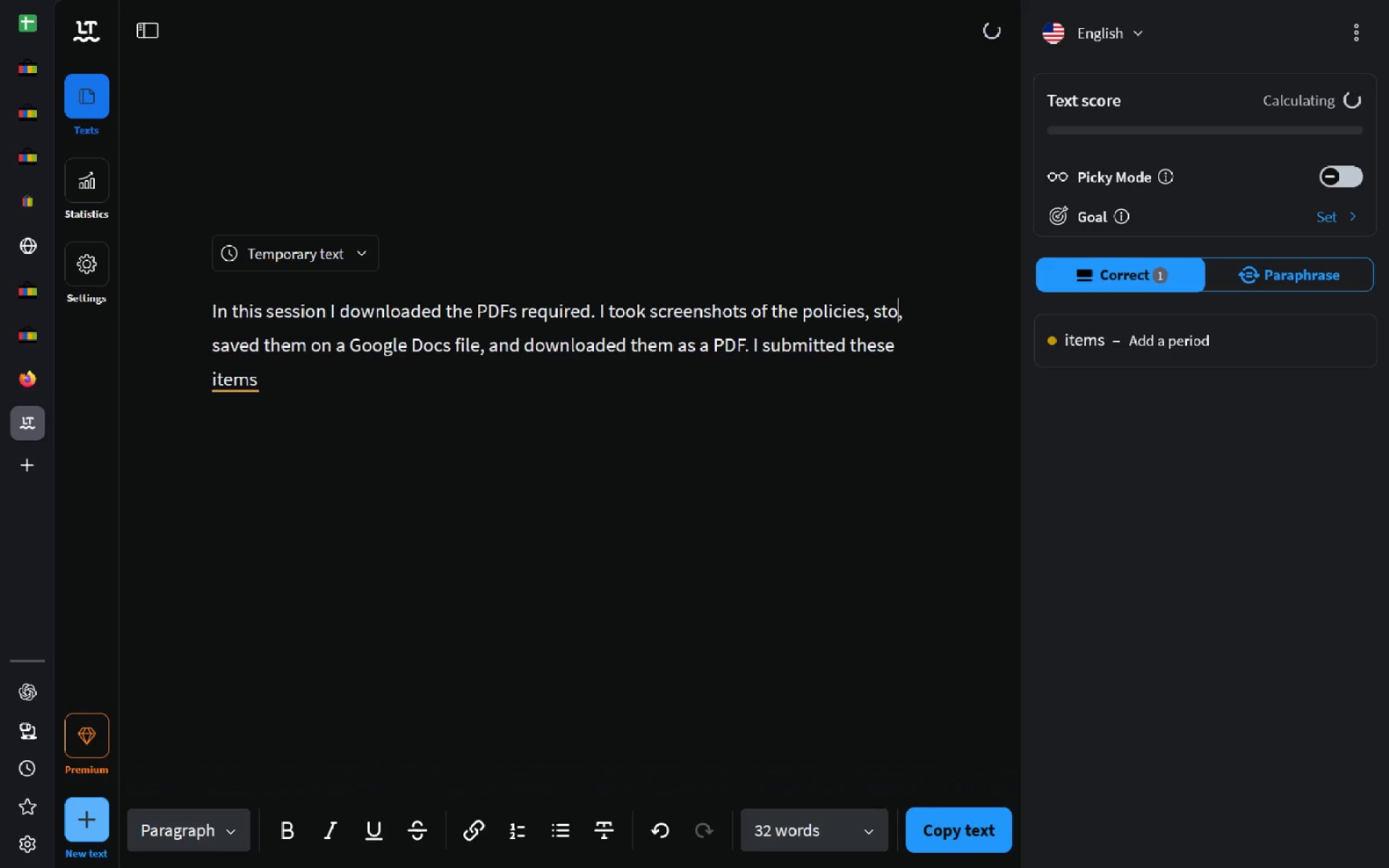 
key(Control+Backspace)
 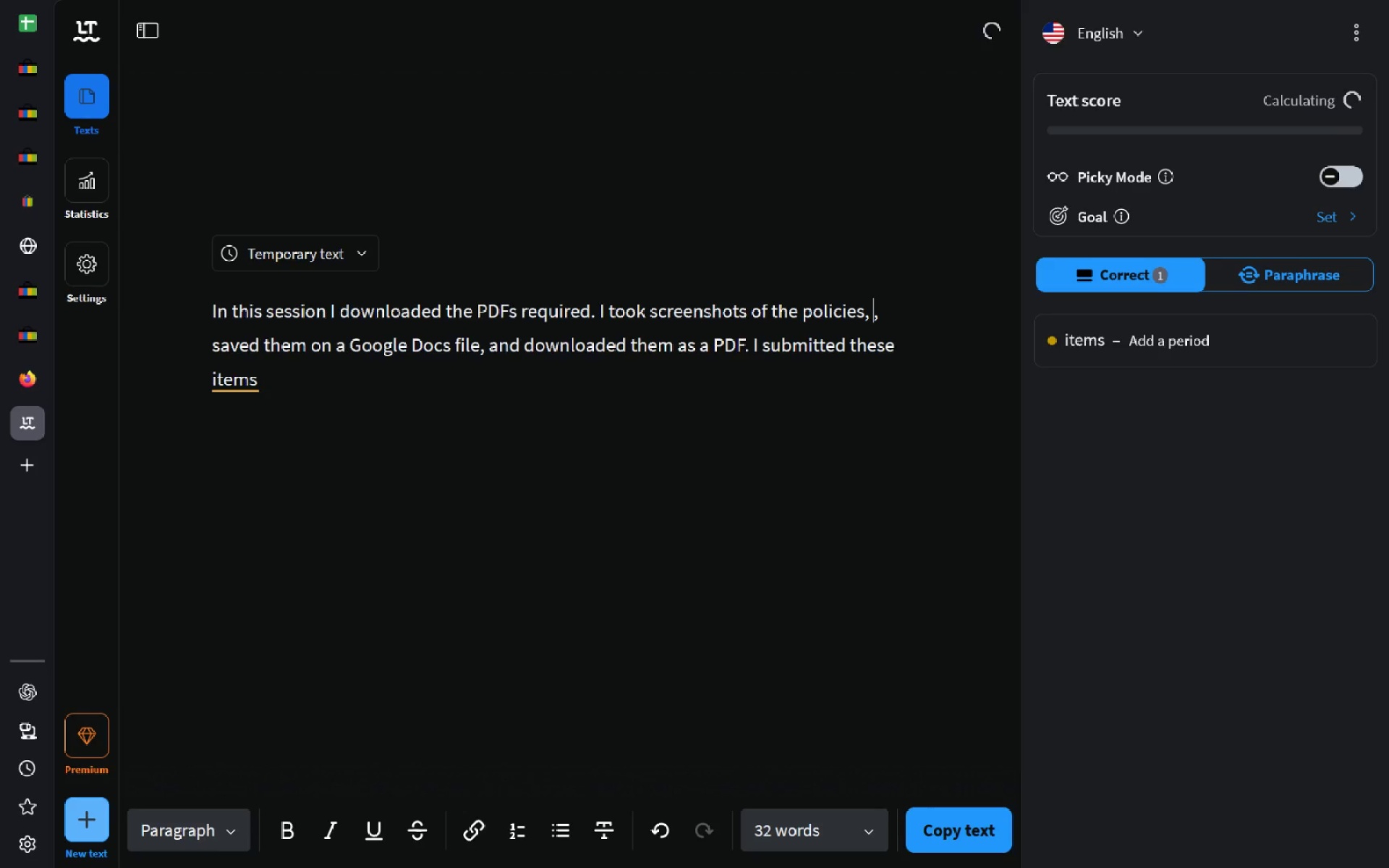 
key(Backspace)
key(Backspace)
type( and store)
 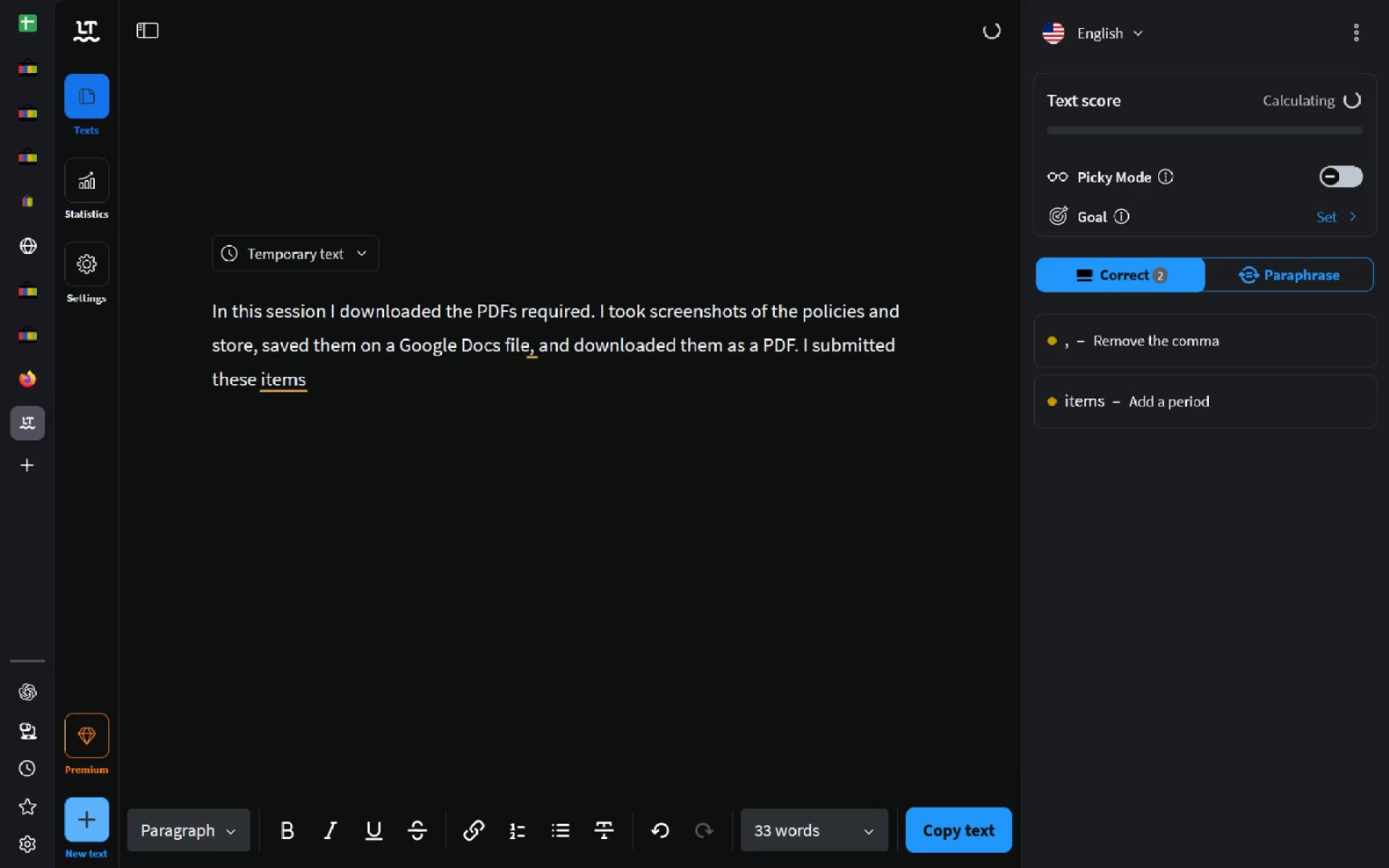 
key(Control+ControlLeft)
 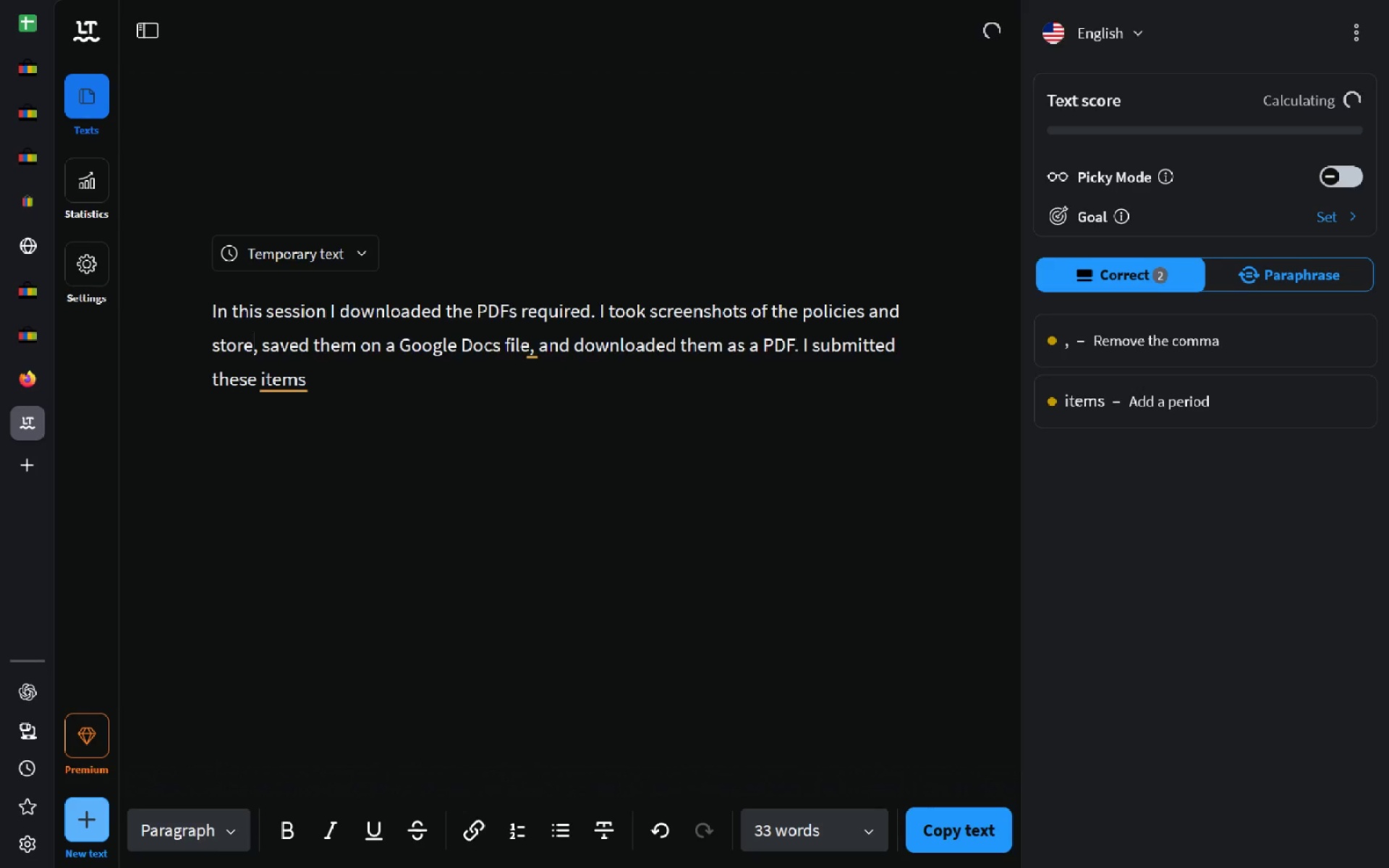 
key(Control+Backspace)
 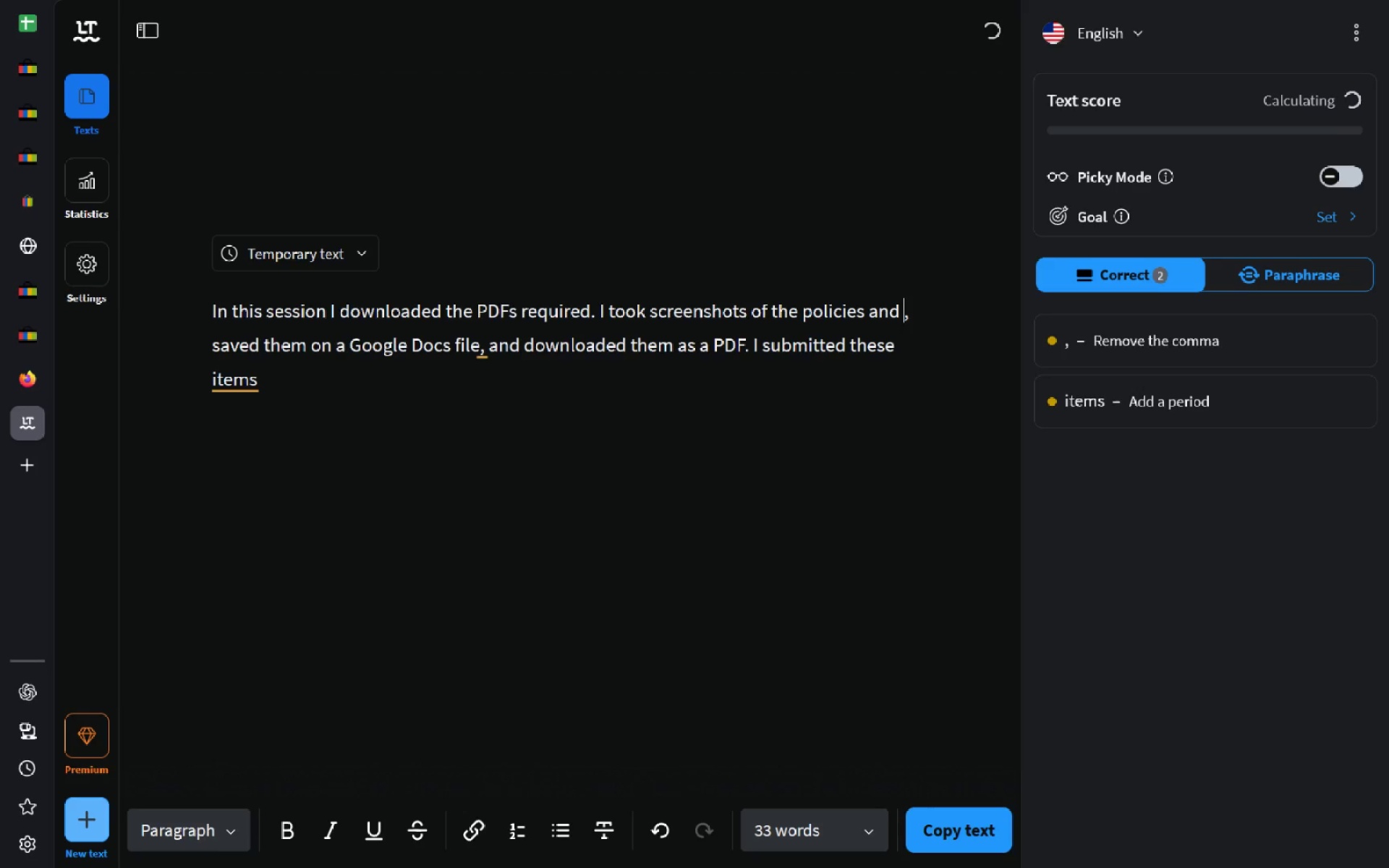 
type(w)
key(Backspace)
type(what it would be)
 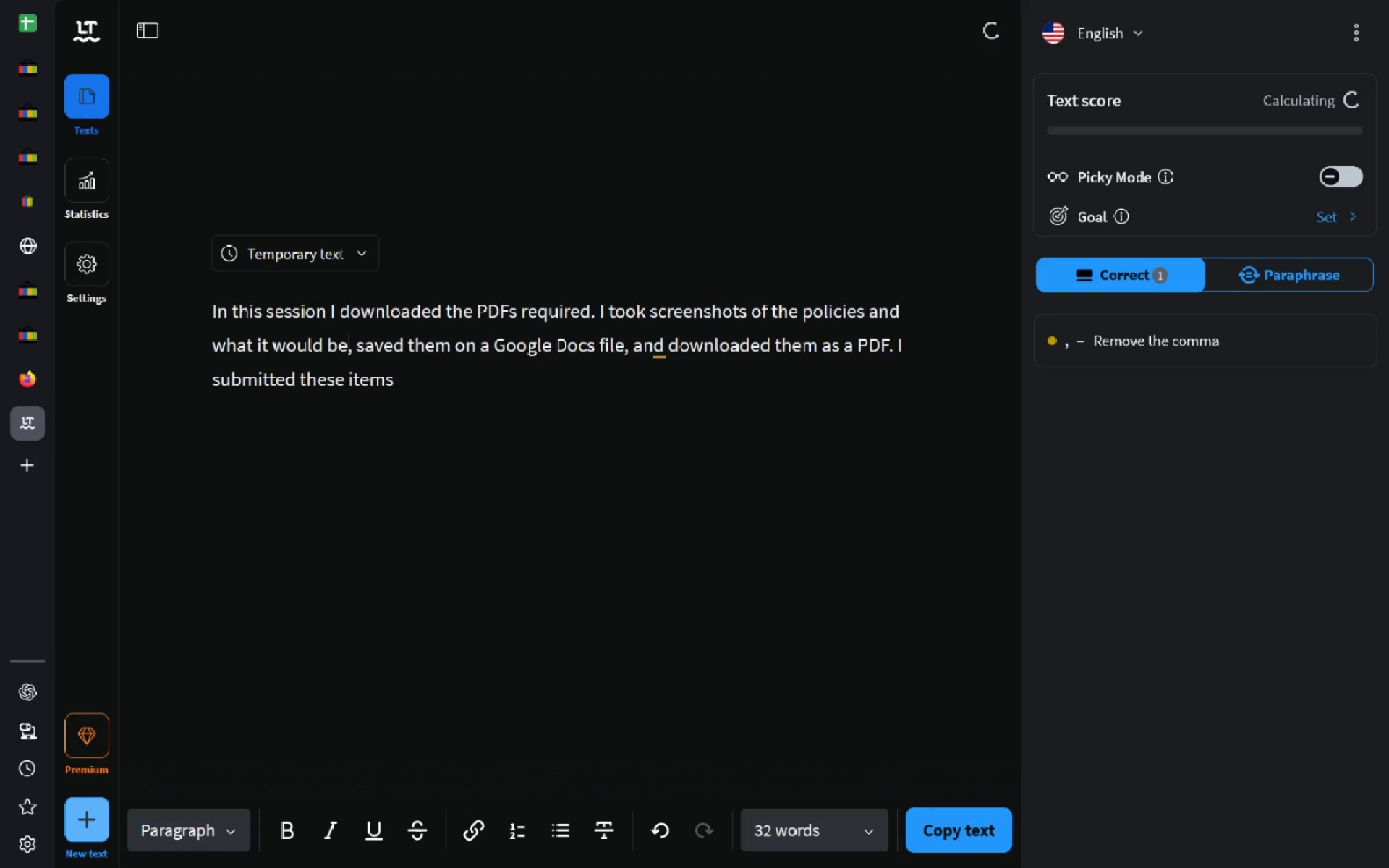 
key(Control+ControlLeft)
 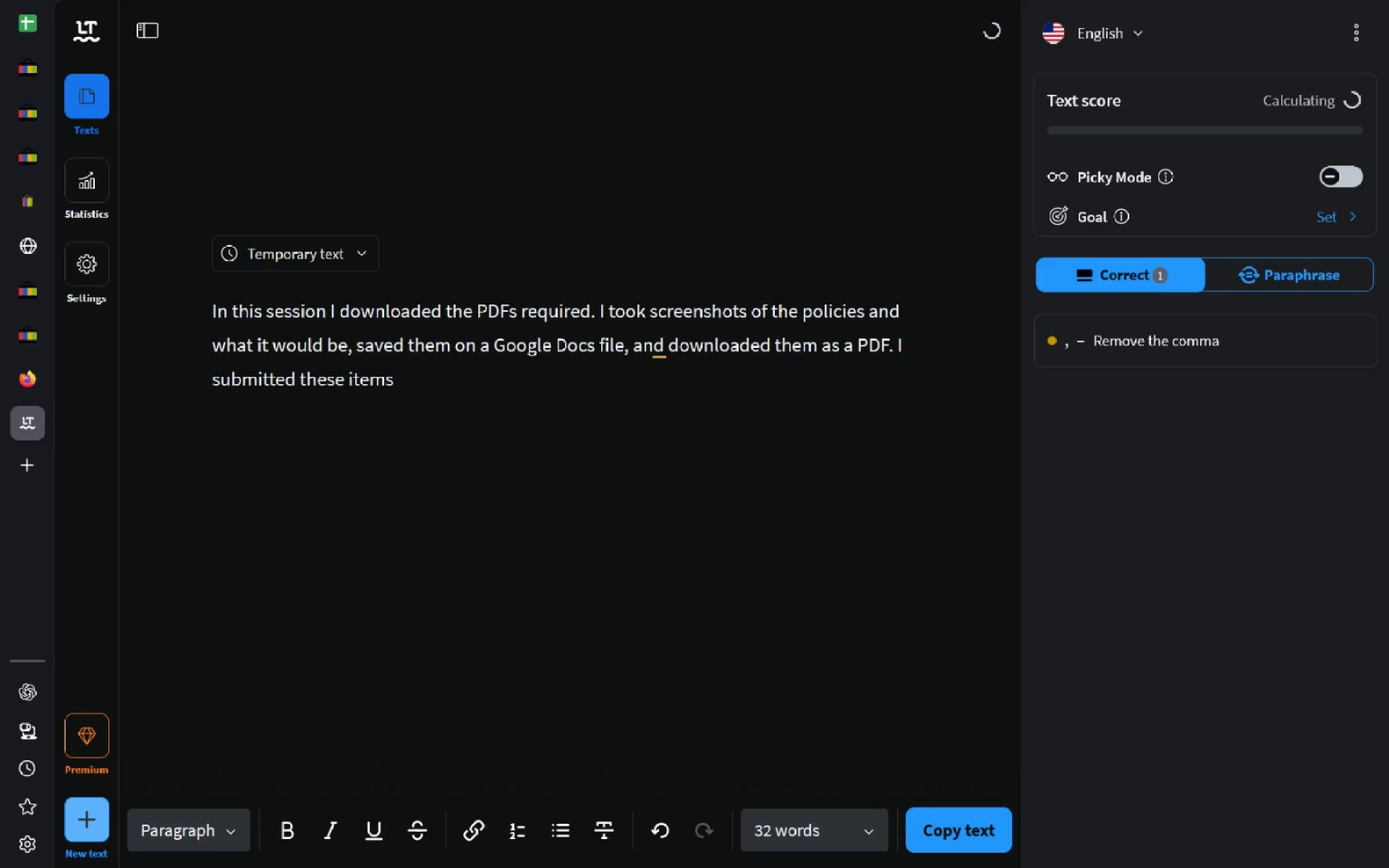 
key(Control+Backspace)
 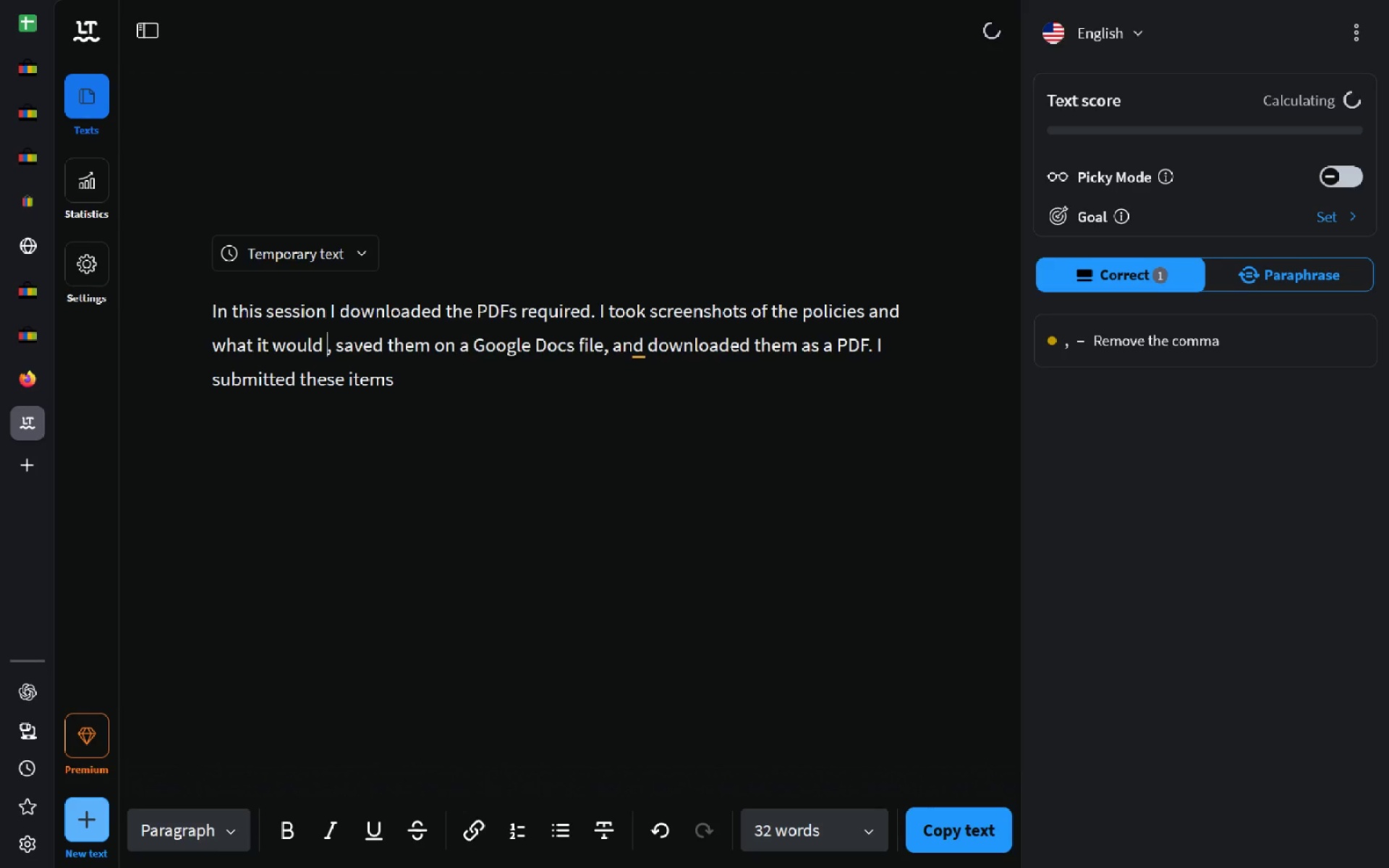 
type(have been)
 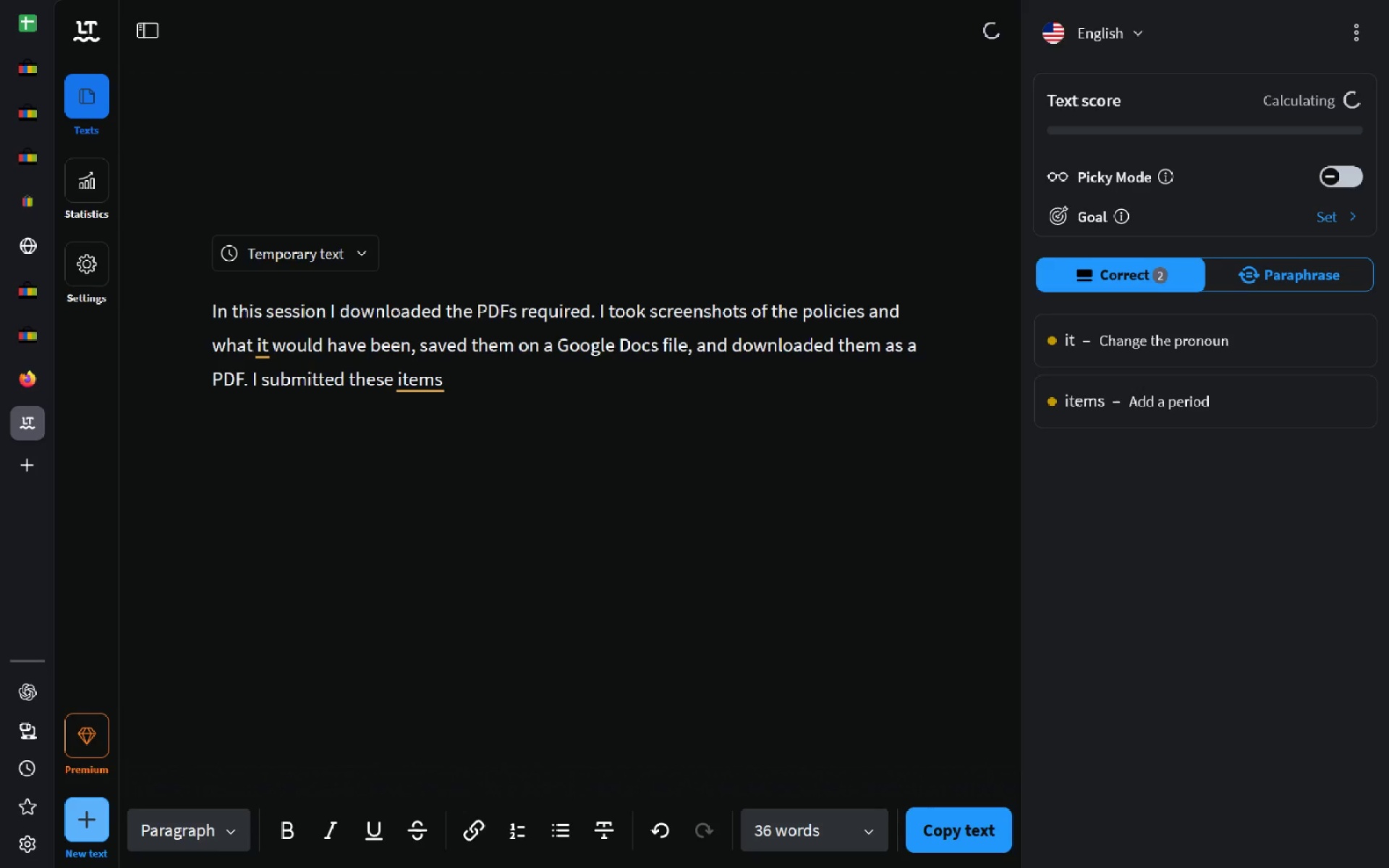 
key(Control+Backspace)
 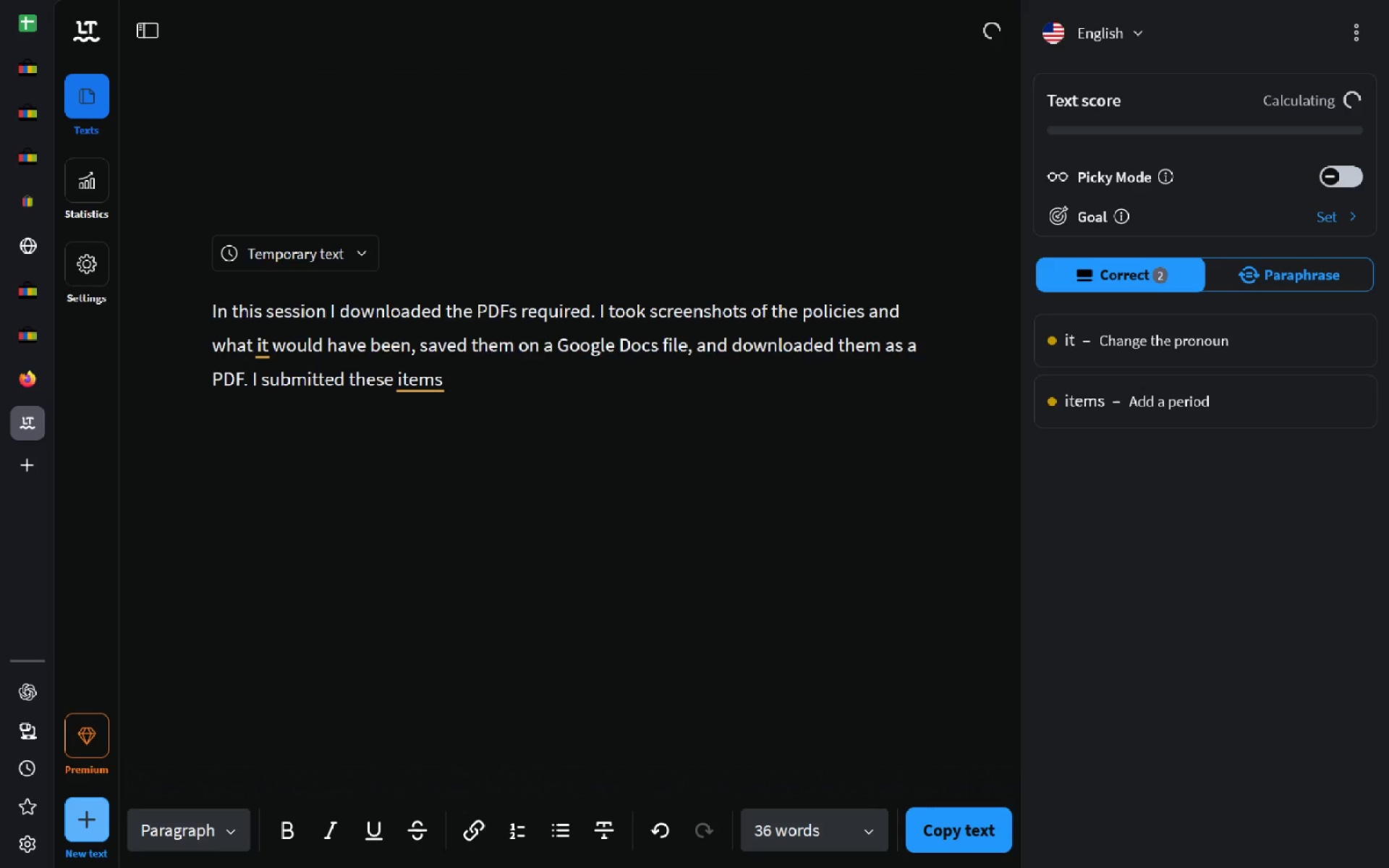 
key(Control+Backspace)
 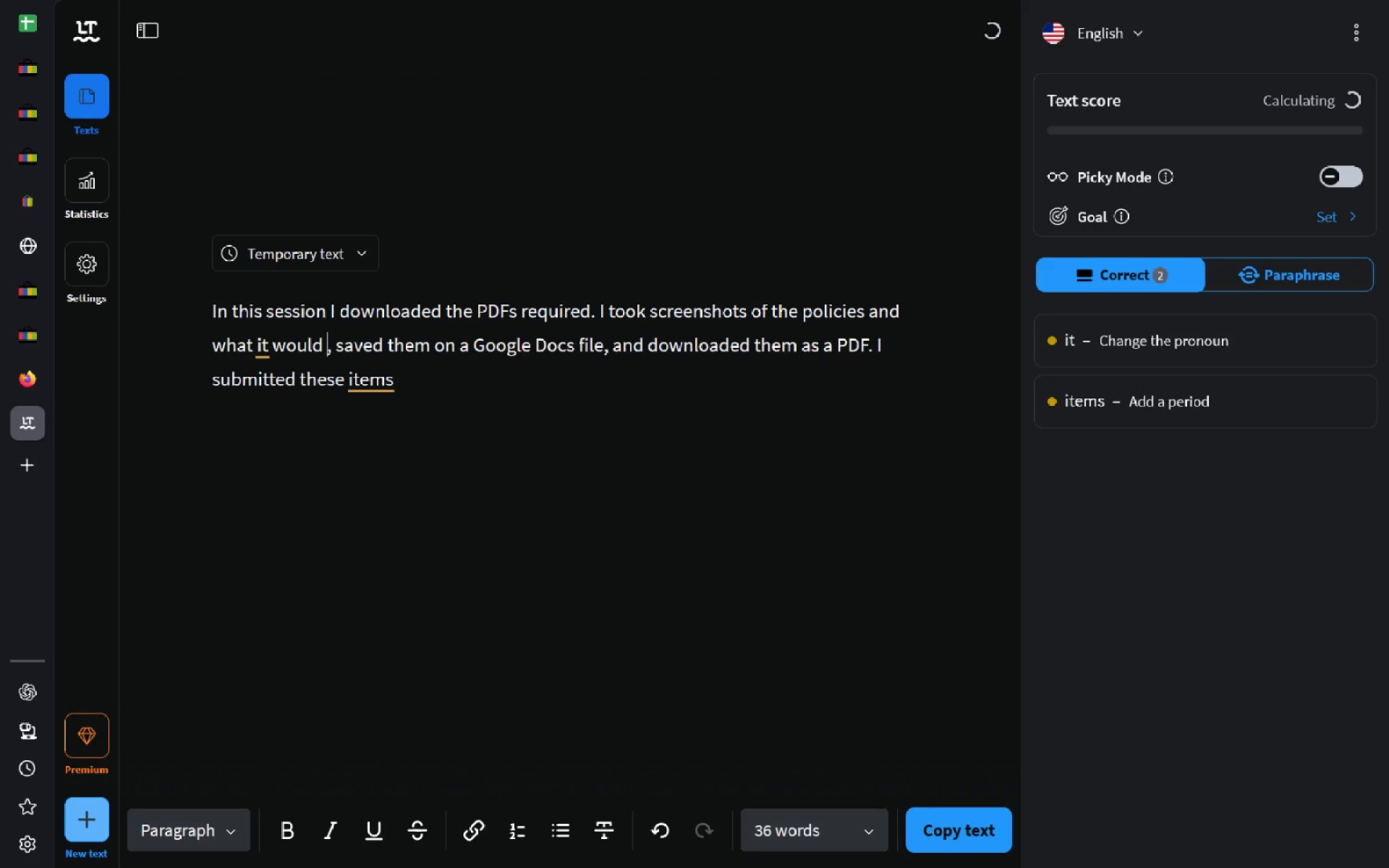 
key(Control+Backspace)
 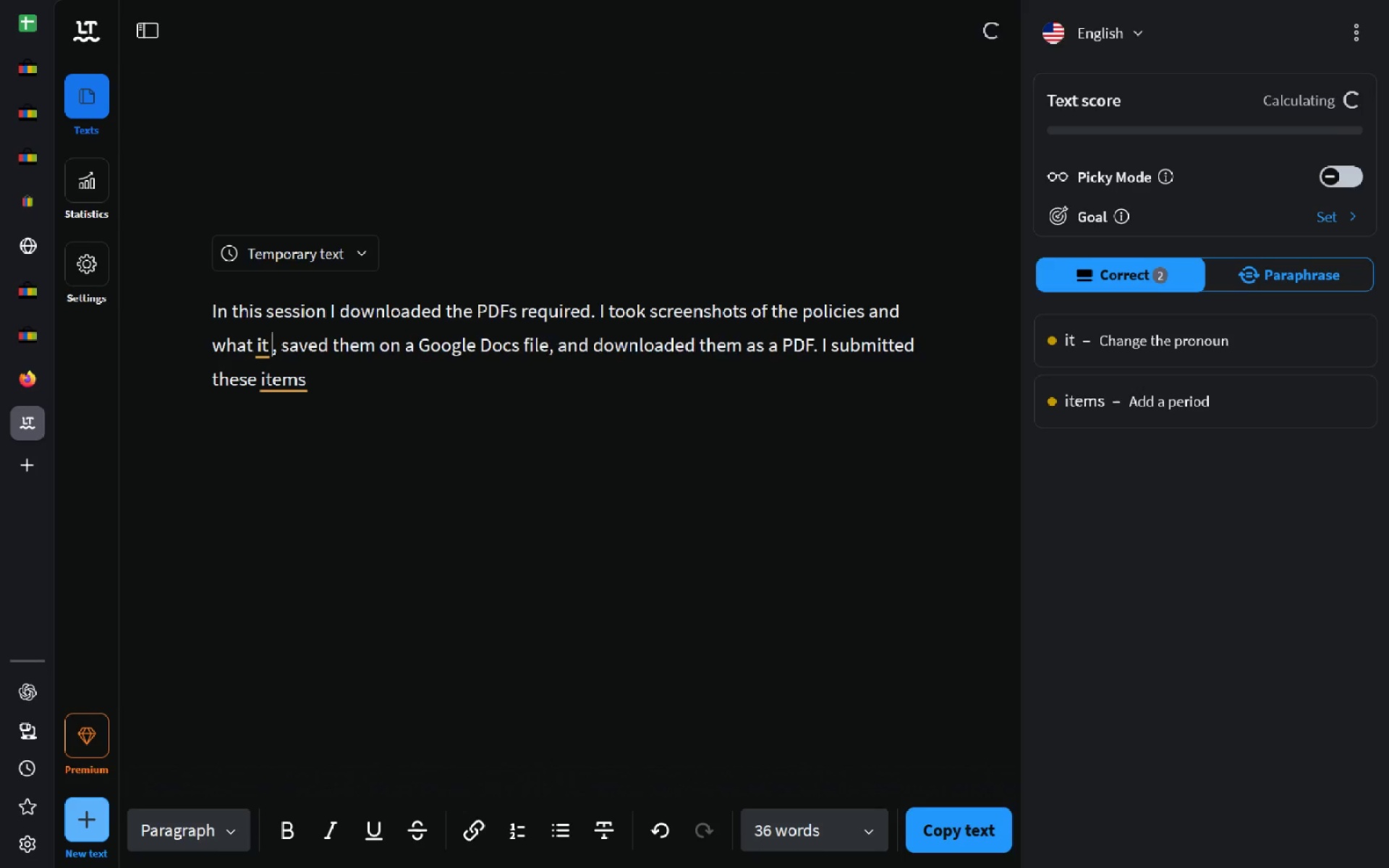 
type(would h)
key(Backspace)
type(be a)
key(Backspace)
 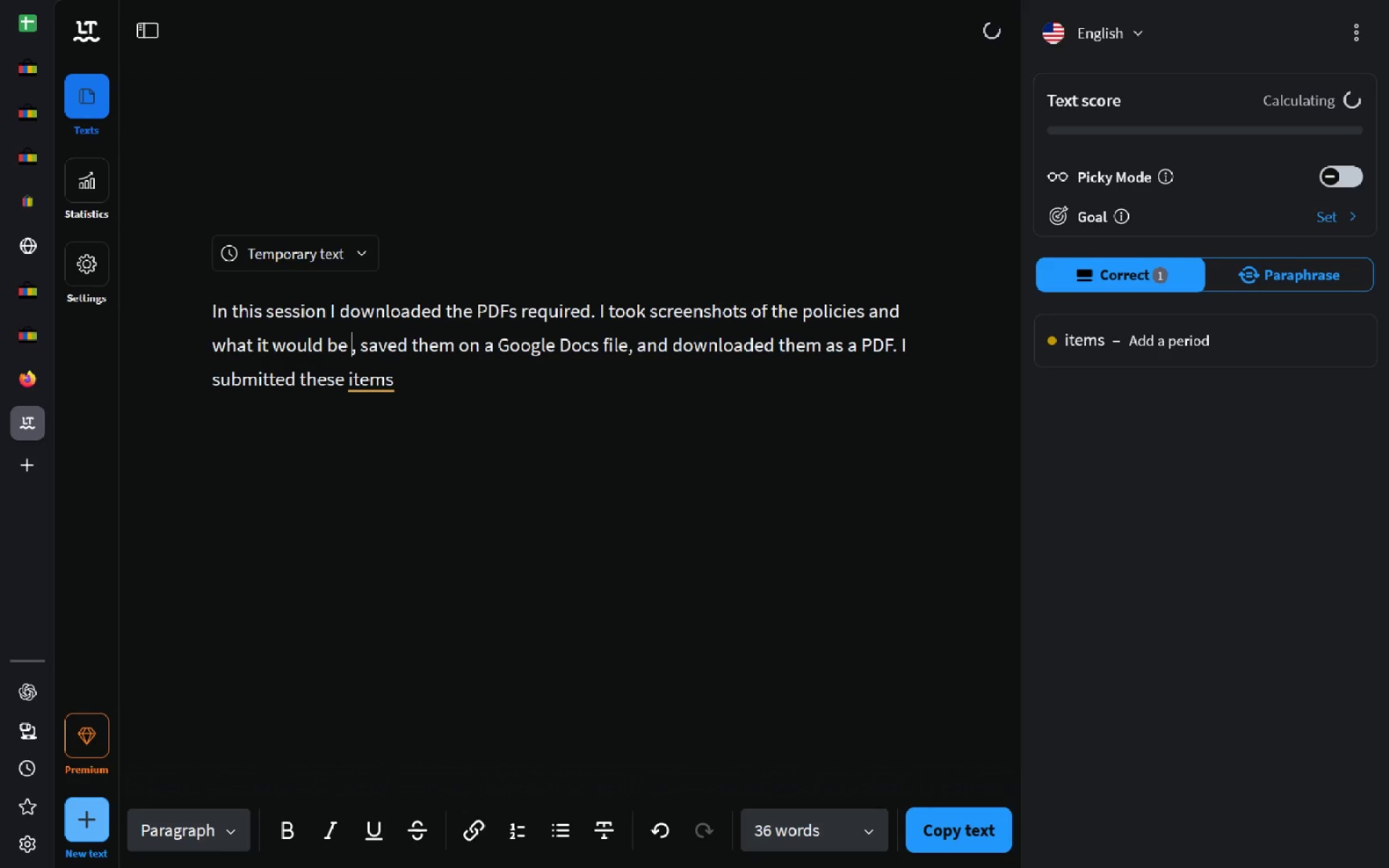 
key(Control+Backspace)
 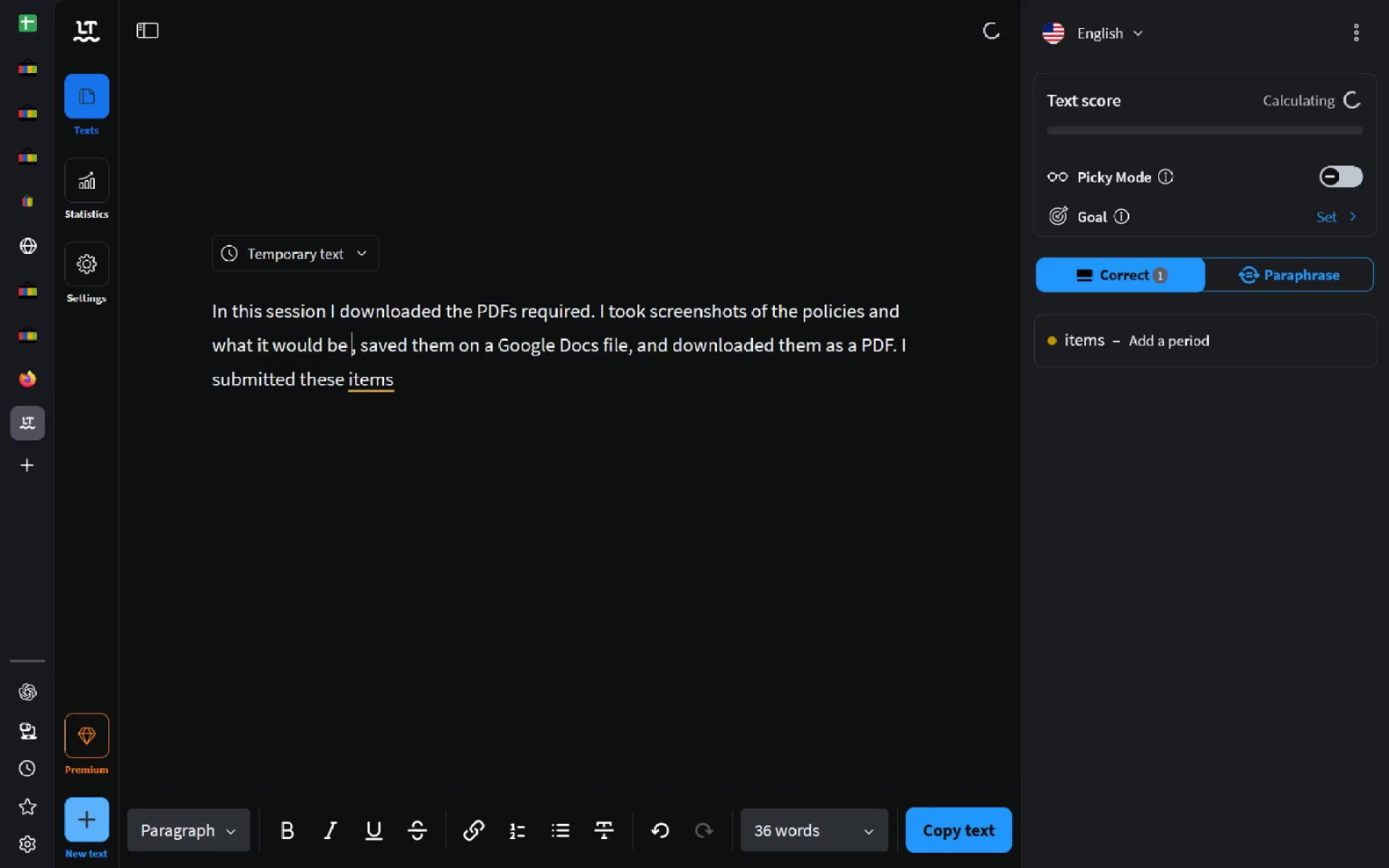 
key(Control+Backspace)
 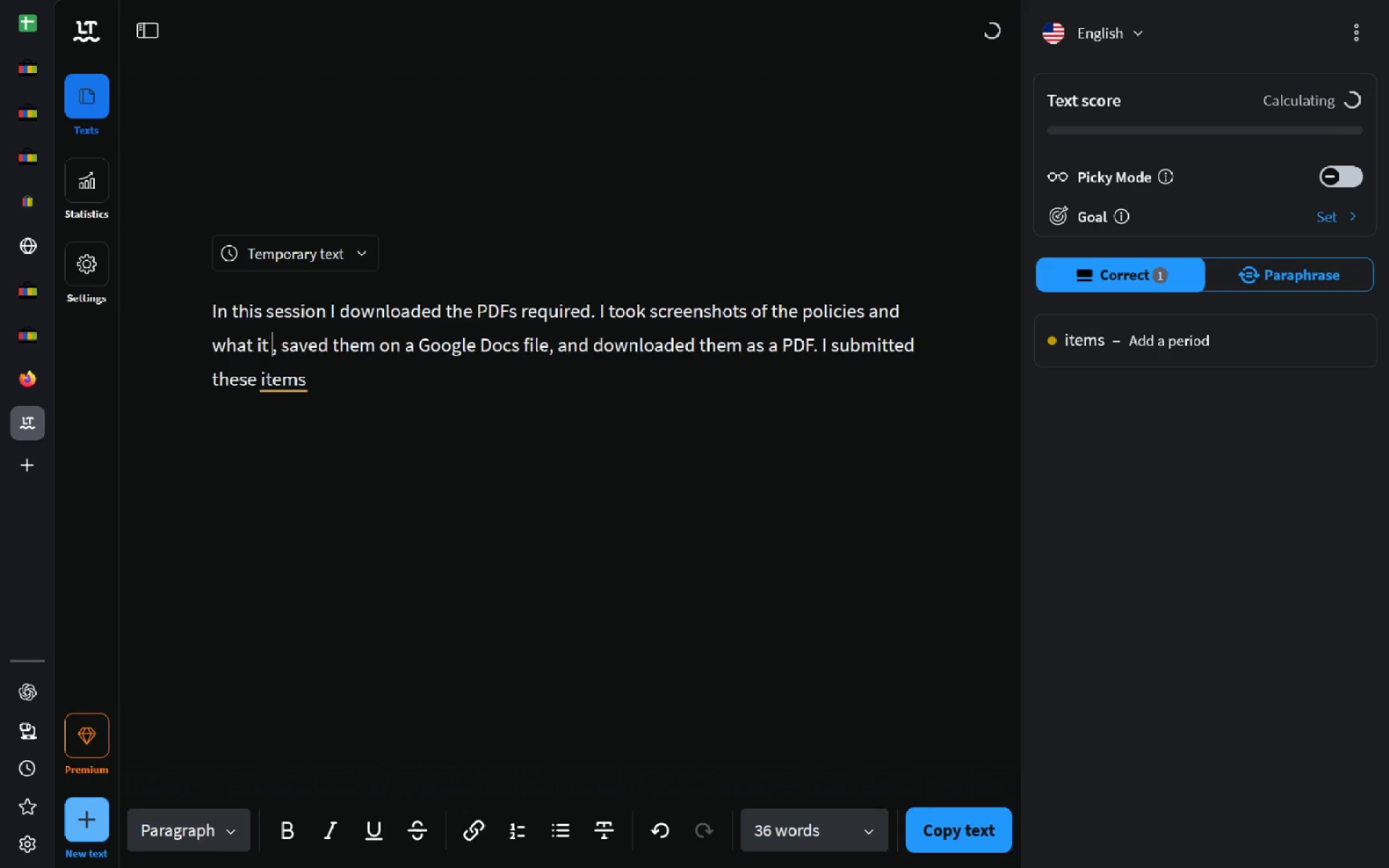 
type(would have been of a store i)
key(Backspace)
type([Delete])
key(Backspace)
type(,)
key(Backspace)
type( or a mock )
 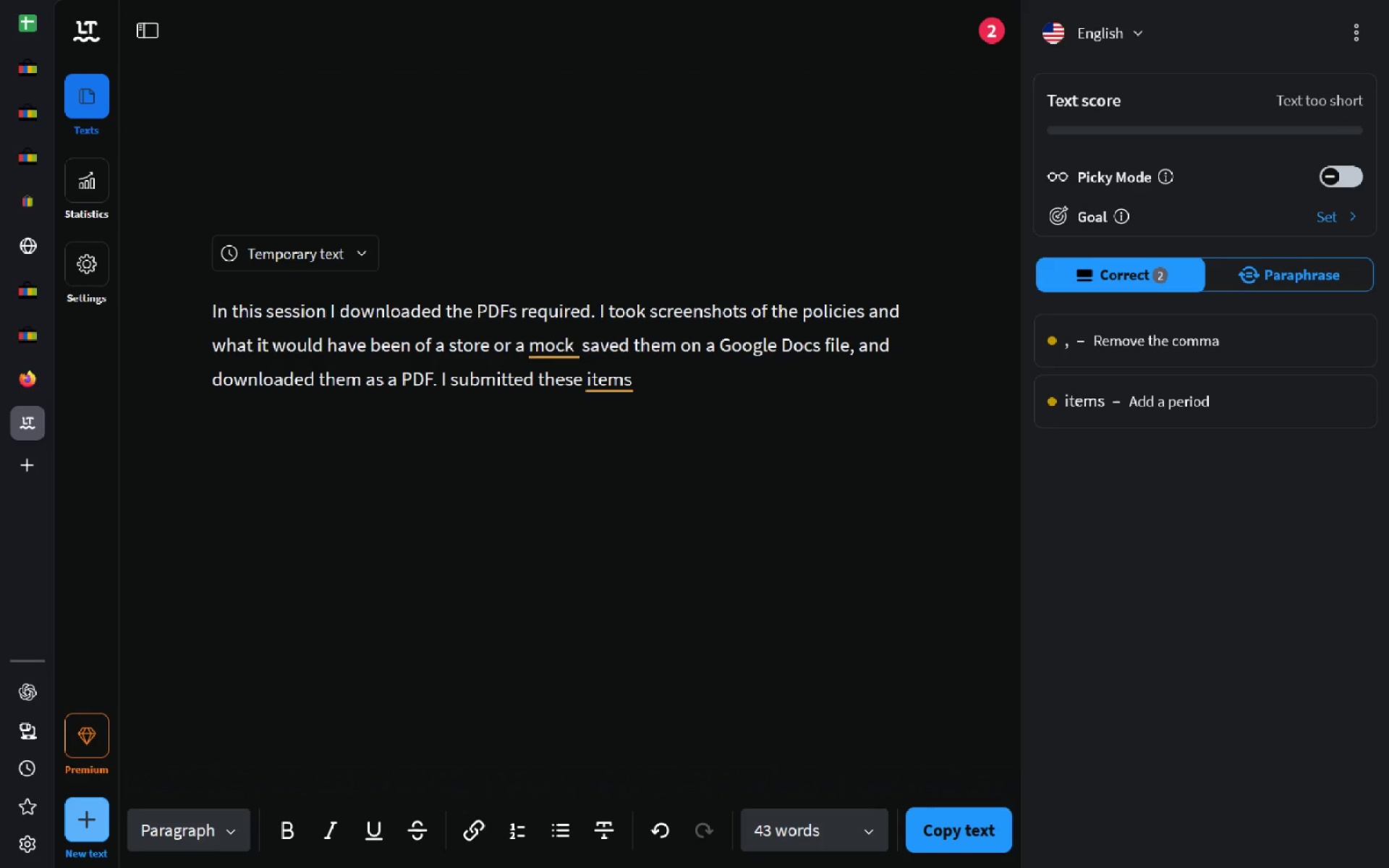 
type(store look,)
 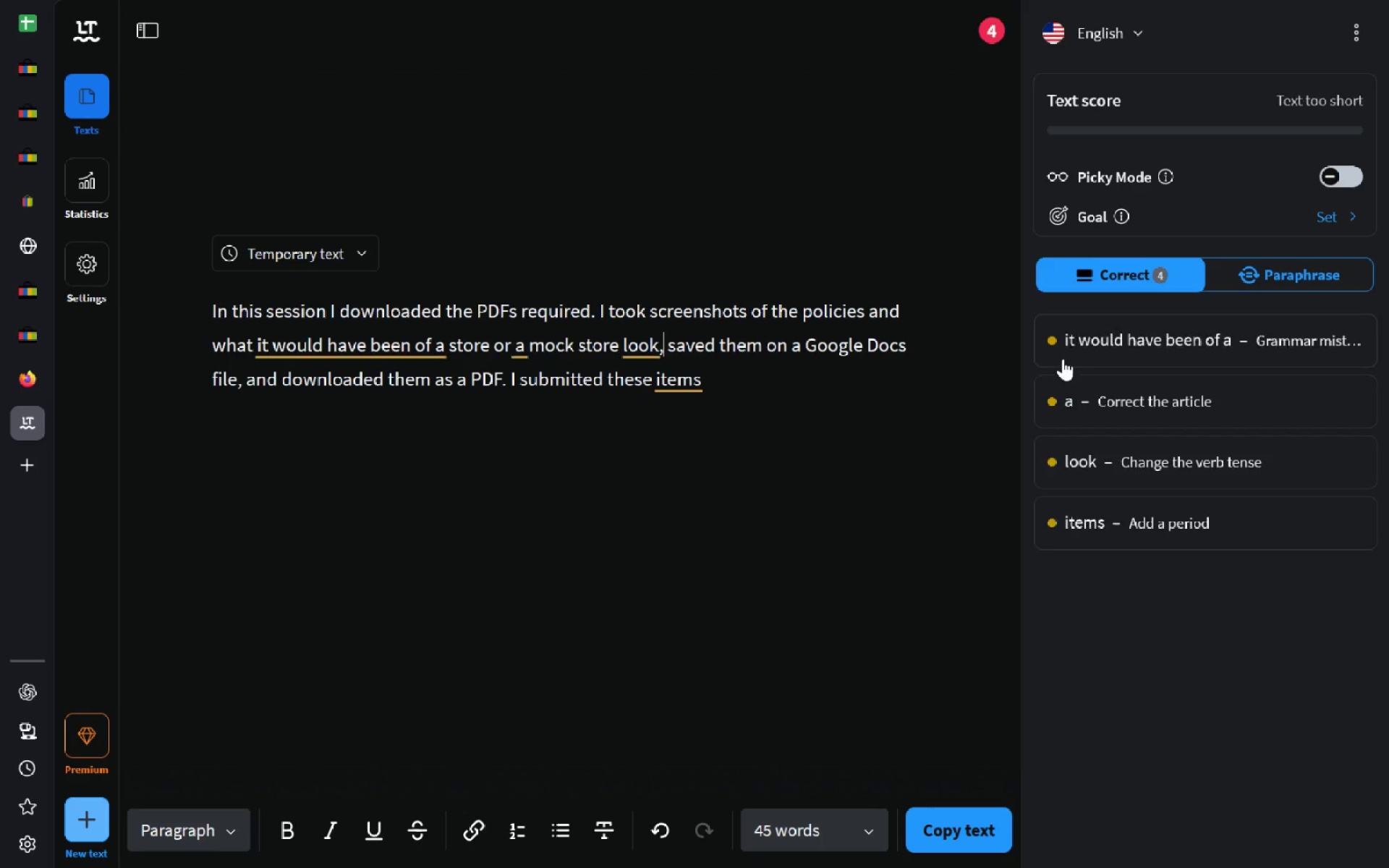 
left_click([1079, 359])
 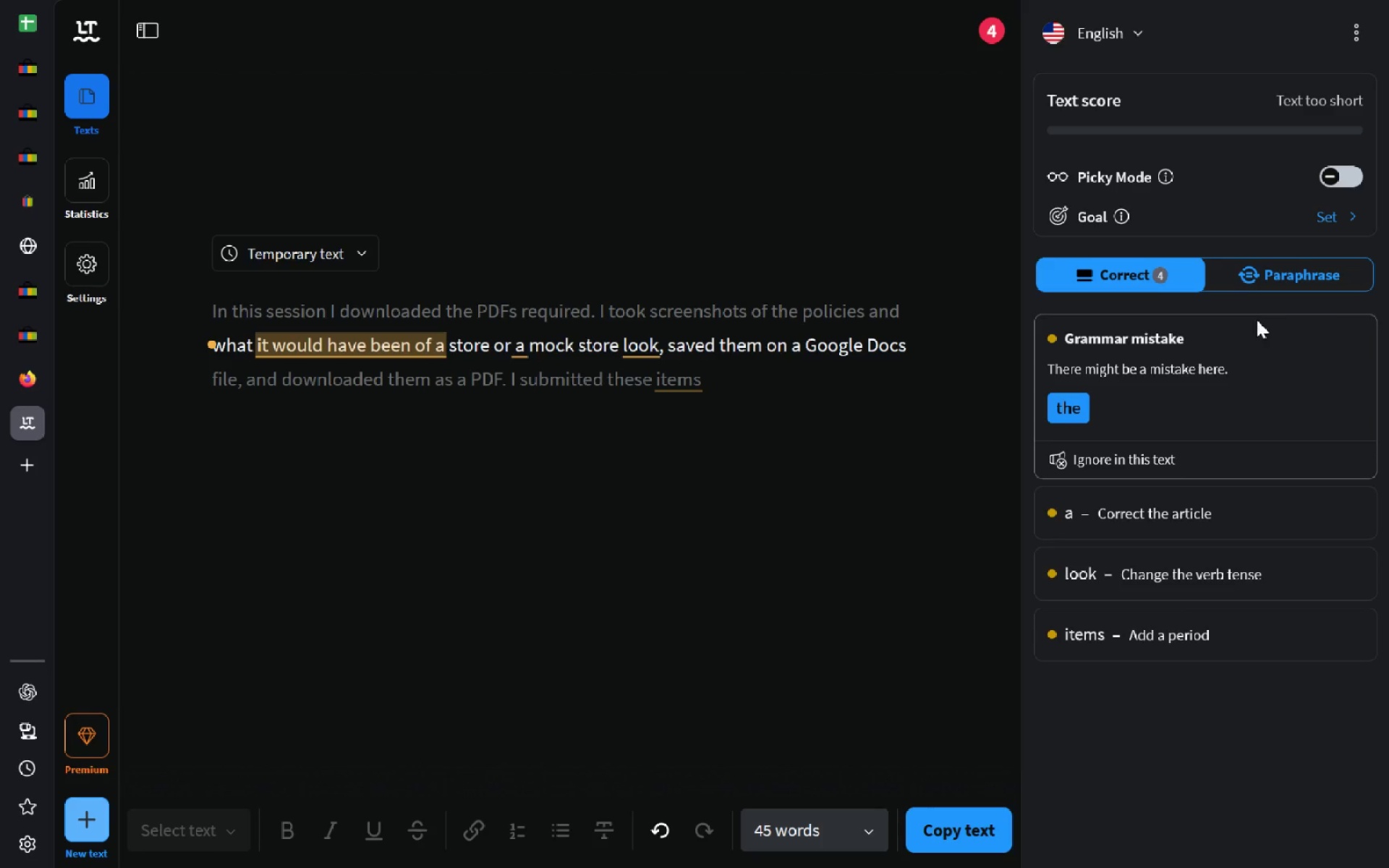 
left_click([1278, 281])
 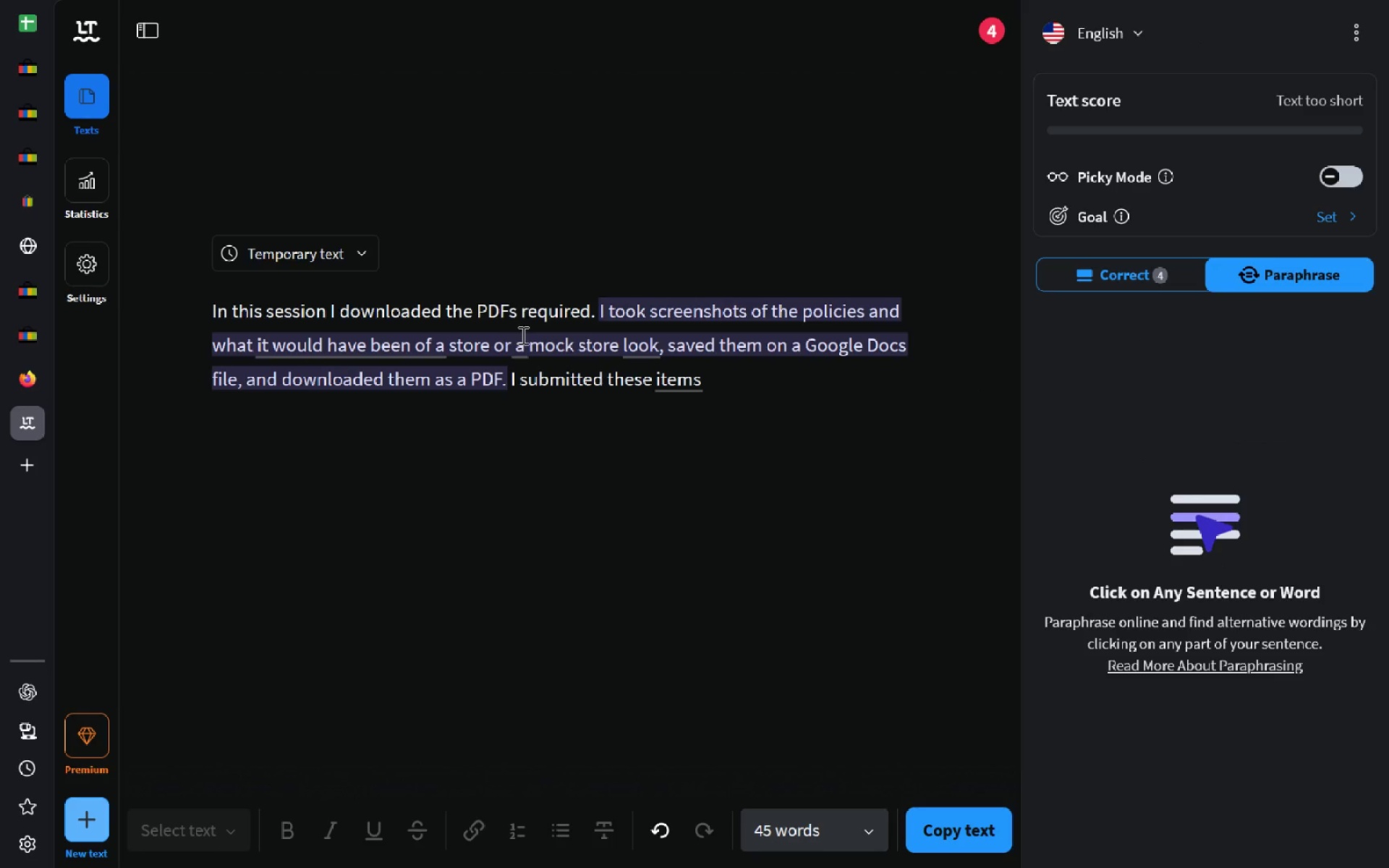 
left_click([494, 342])
 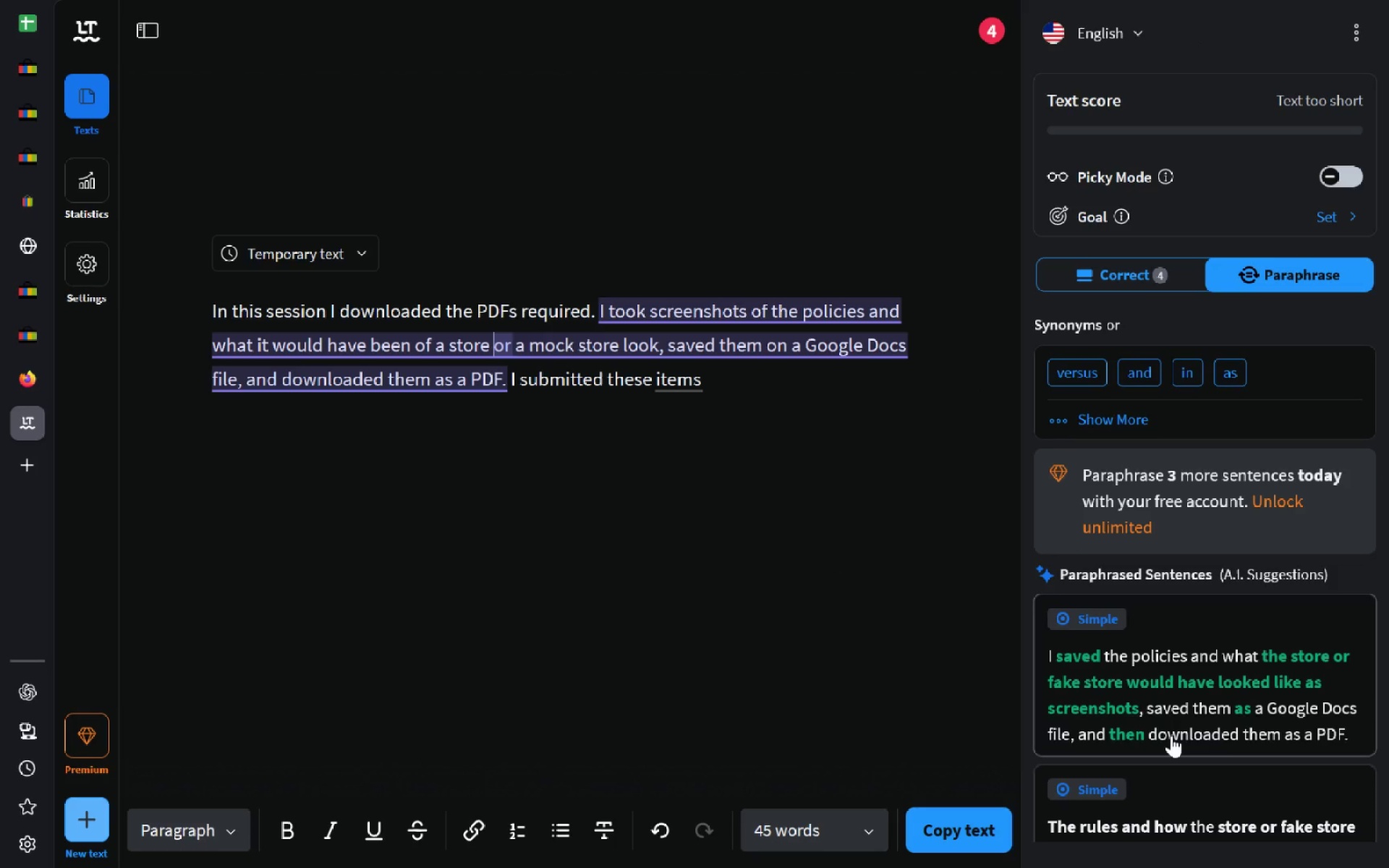 
wait(11.27)
 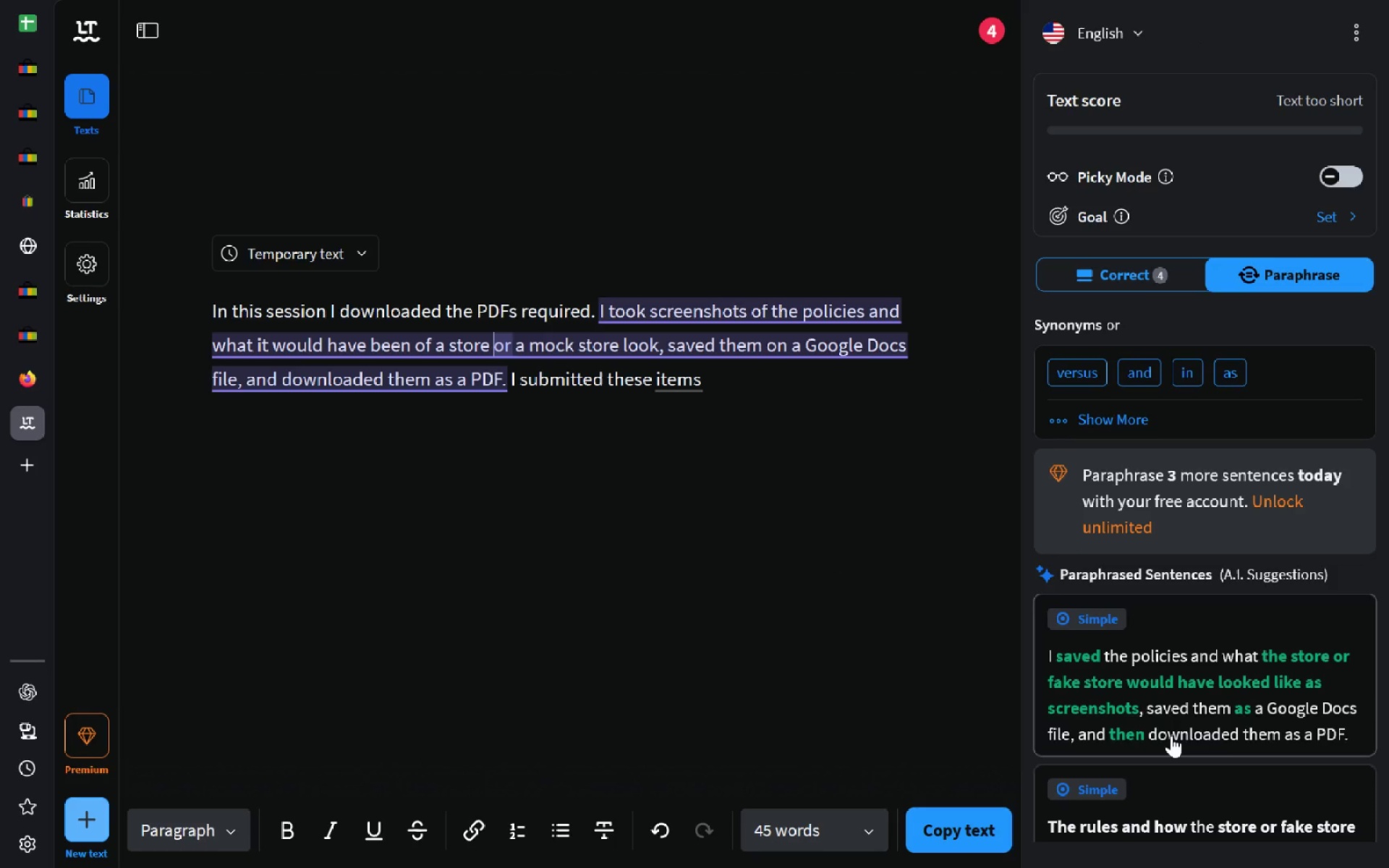 
left_click([1171, 736])
 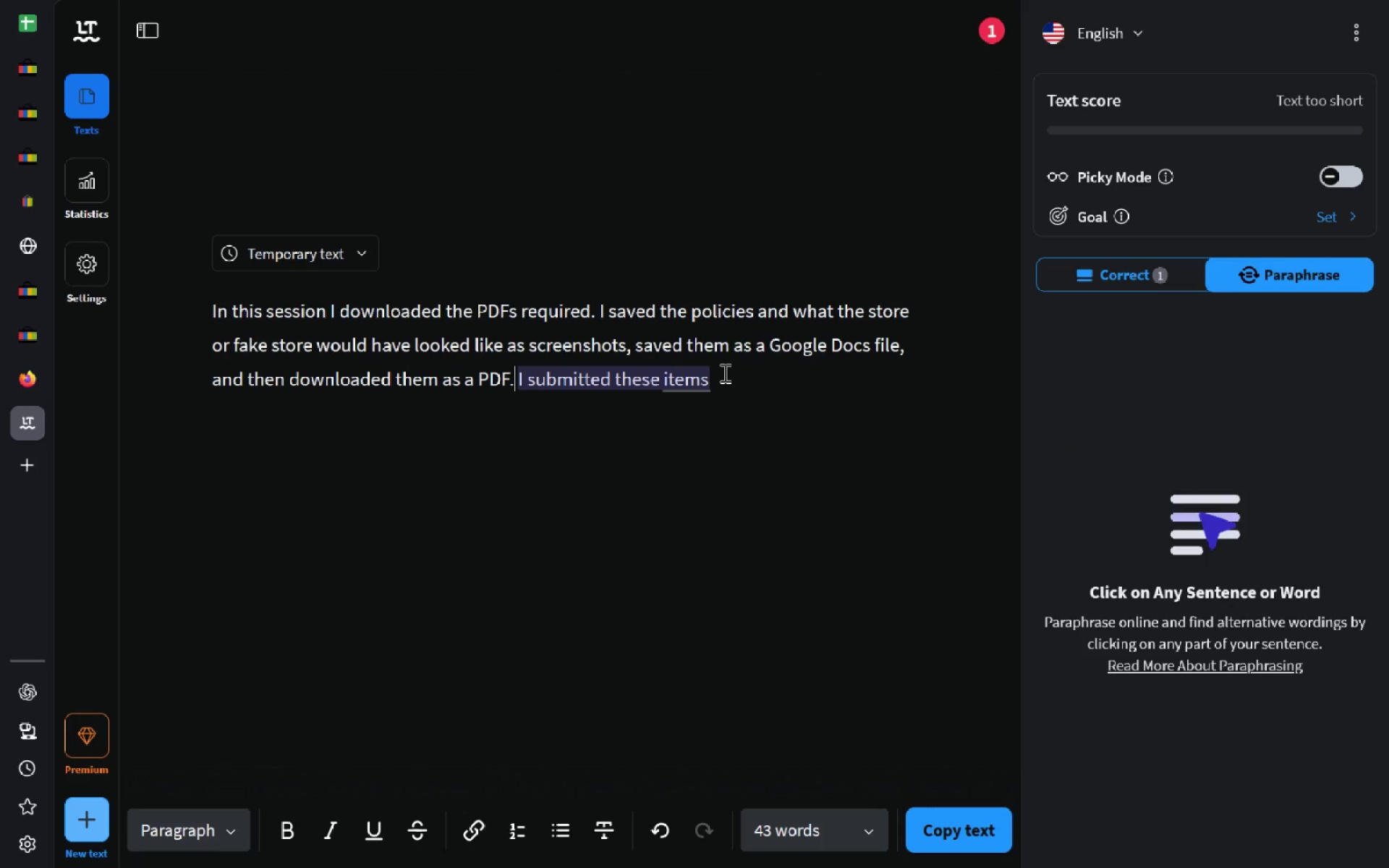 
left_click([716, 376])
 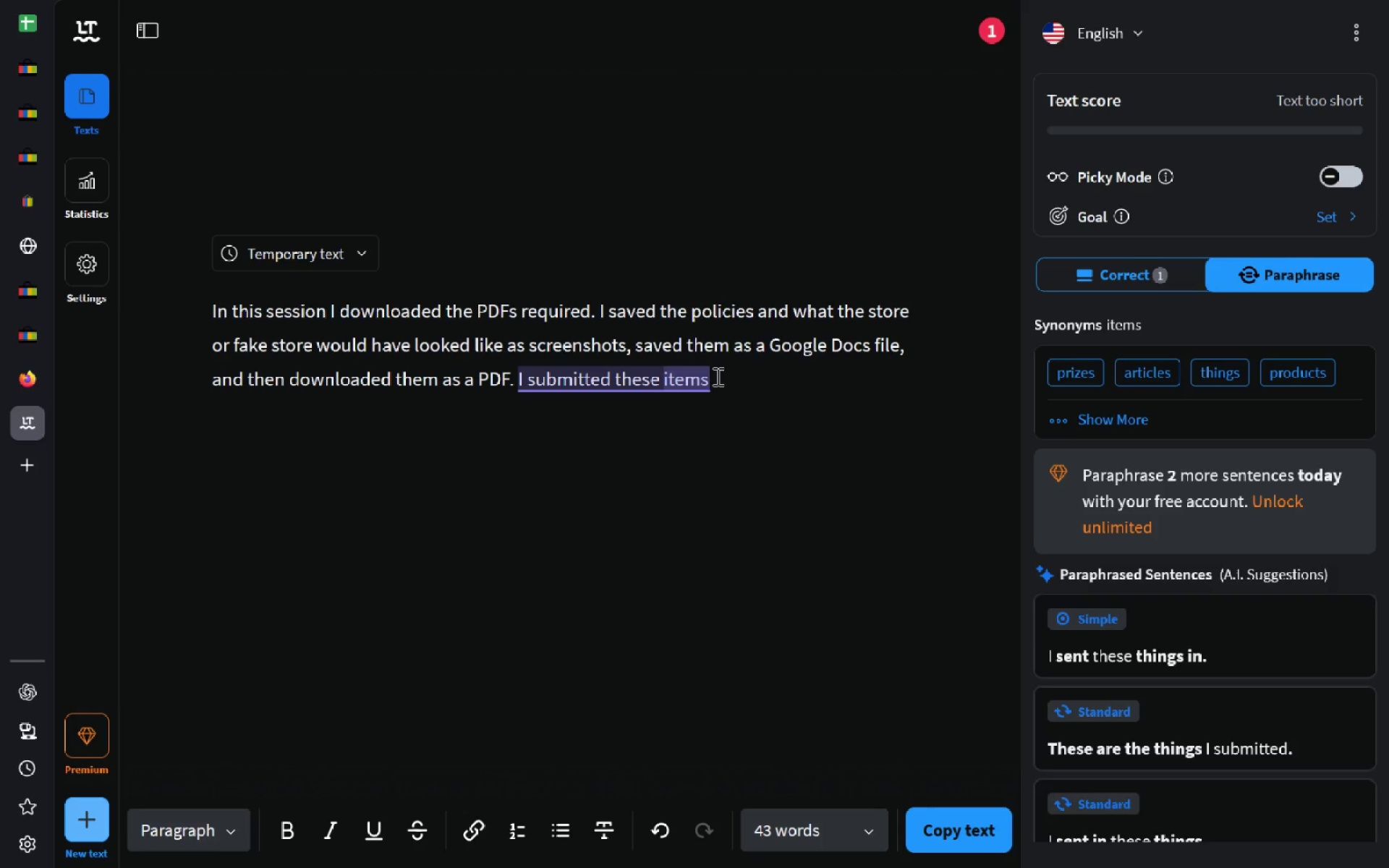 
key(Backspace)
 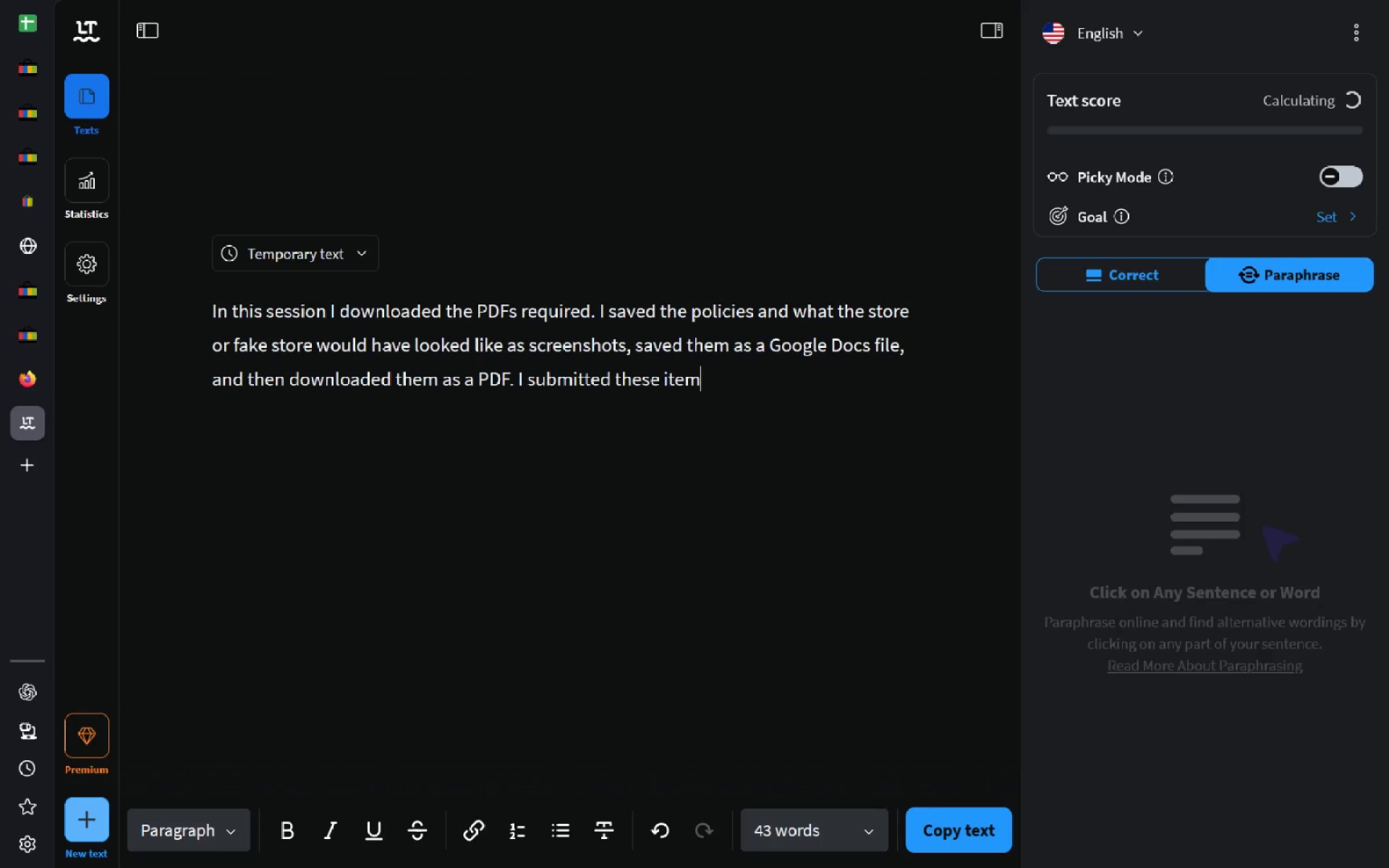 
key(Control+Backspace)
 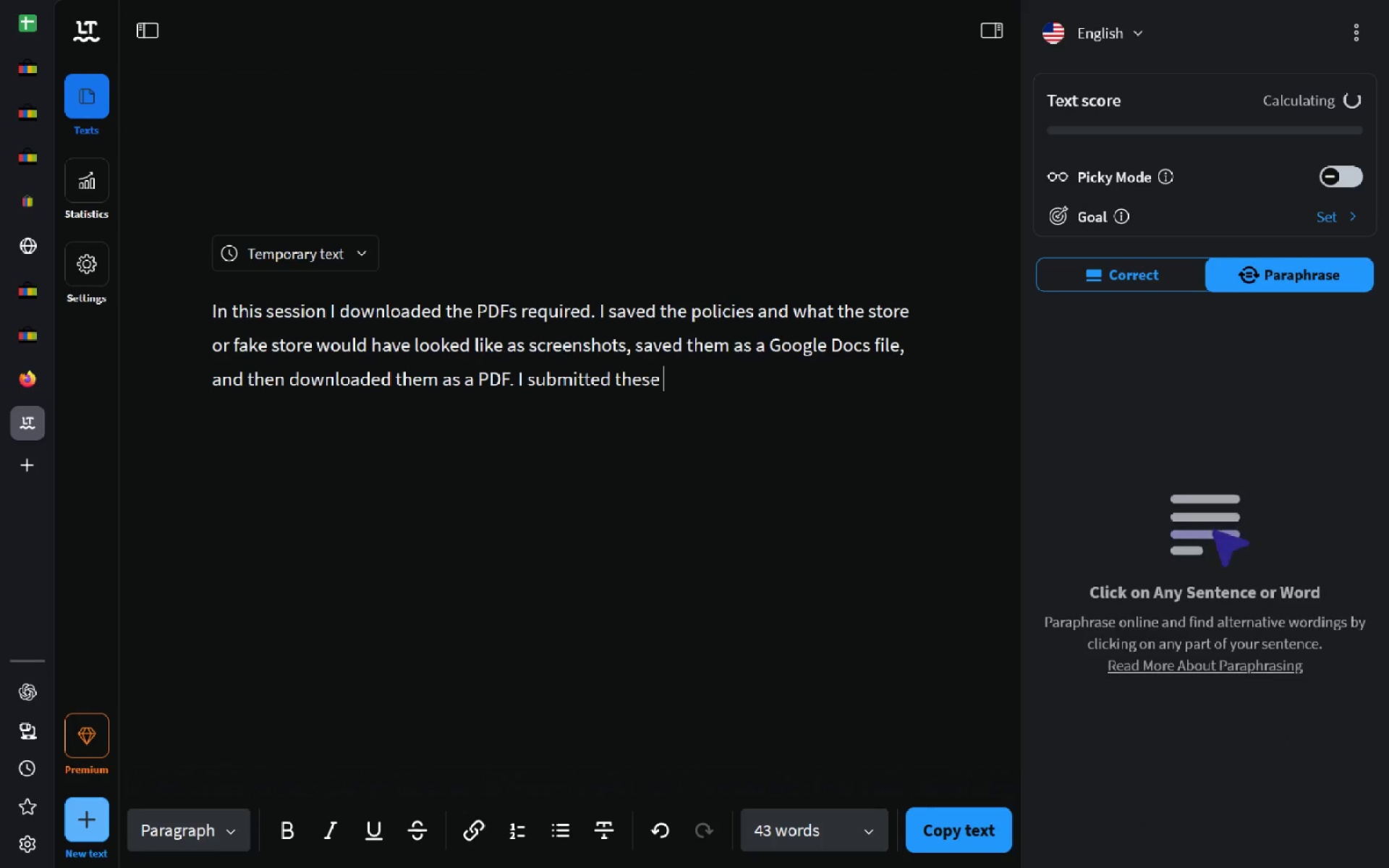 
key(Control+Backspace)
 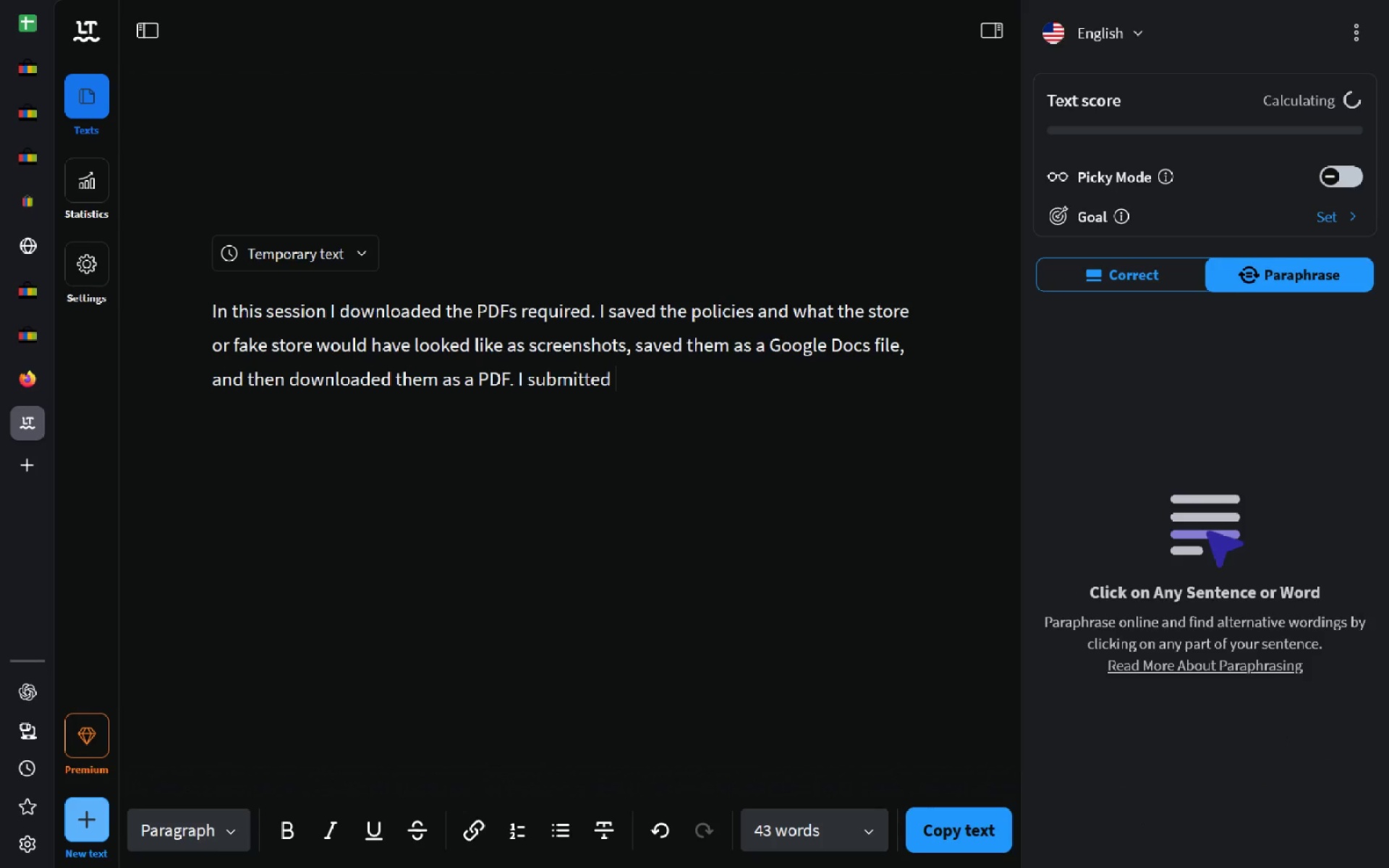 
key(Control+Backspace)
 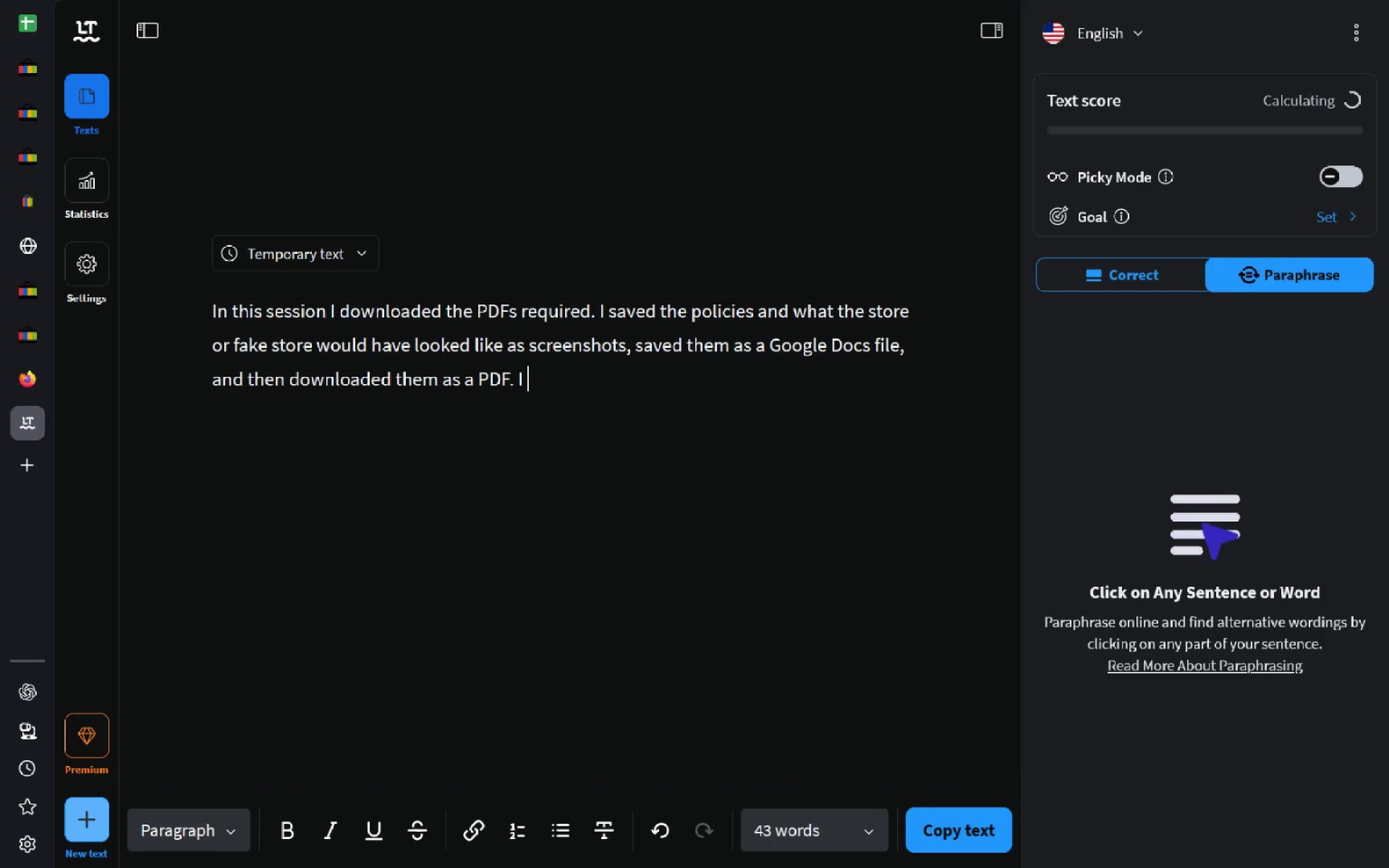 
key(Backspace)
 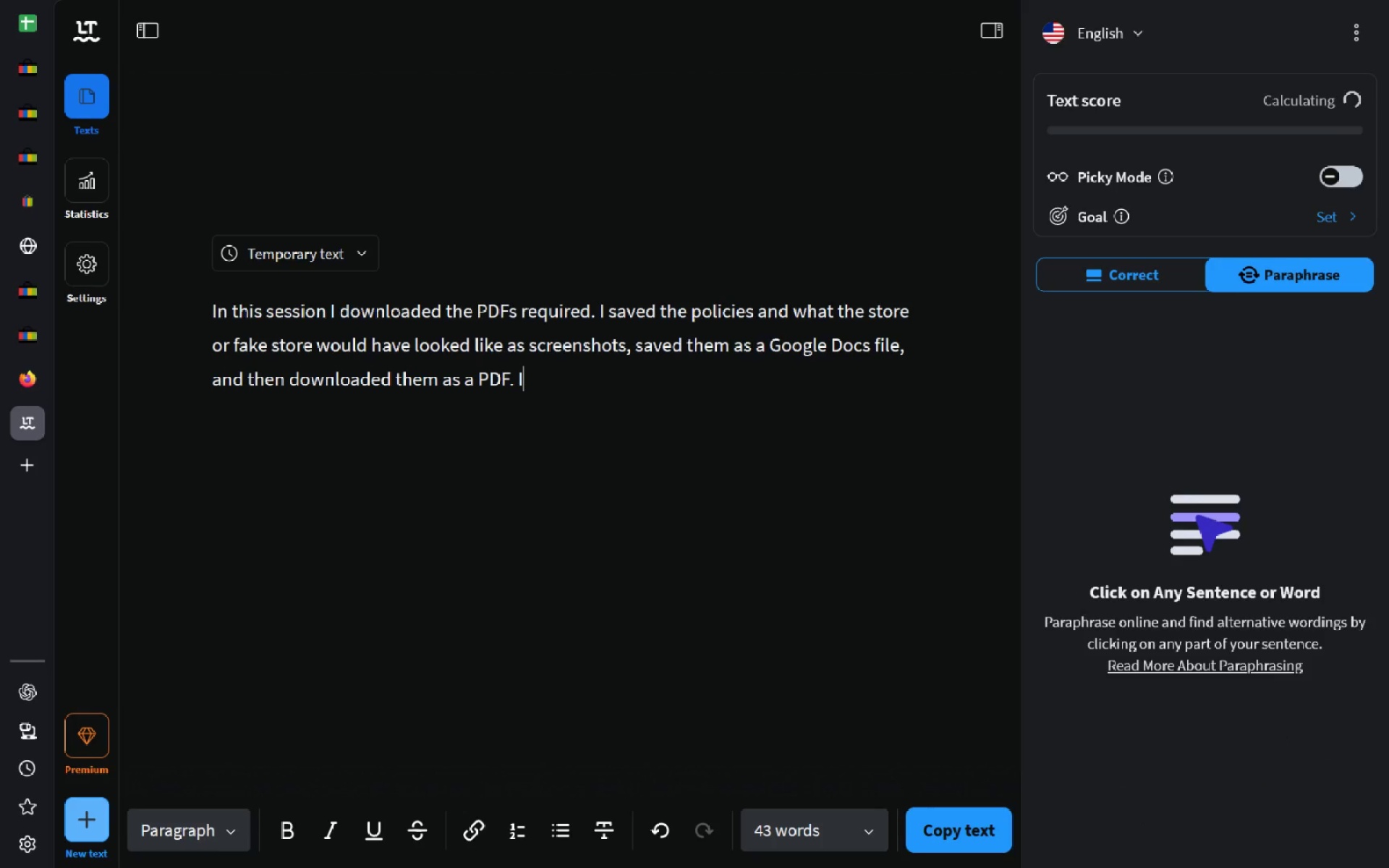 
key(Backspace)
 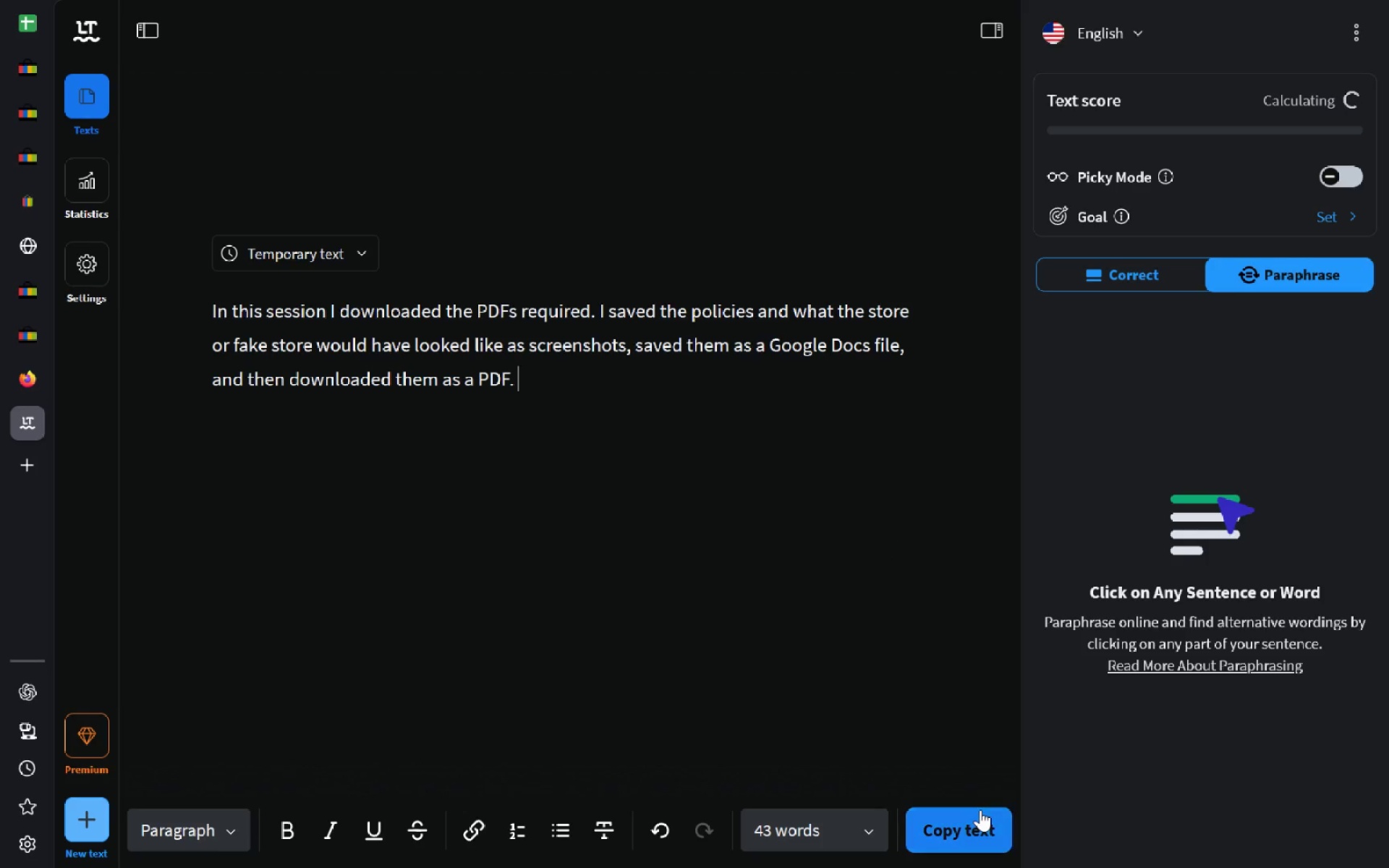 